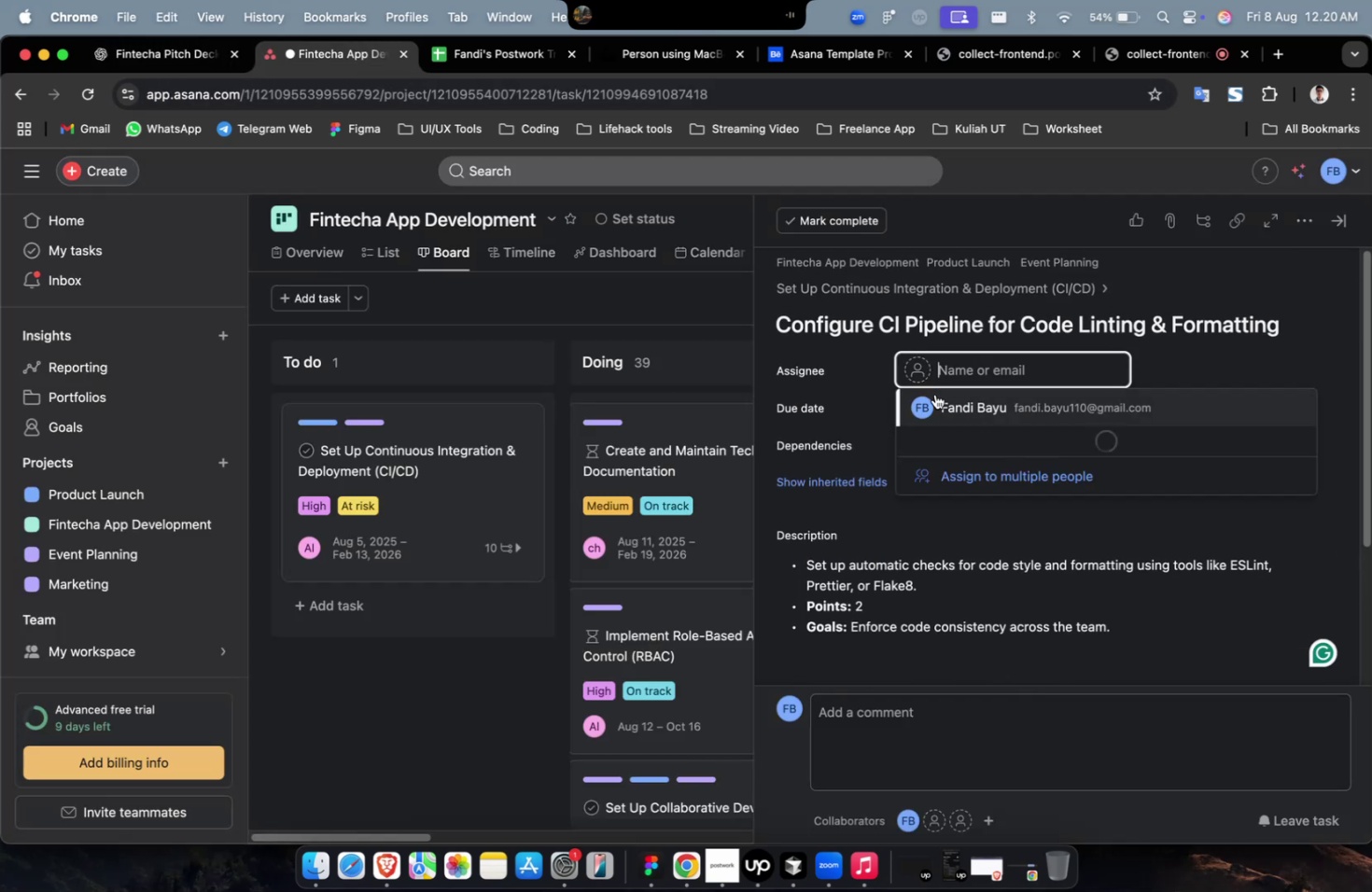 
left_click([965, 424])
 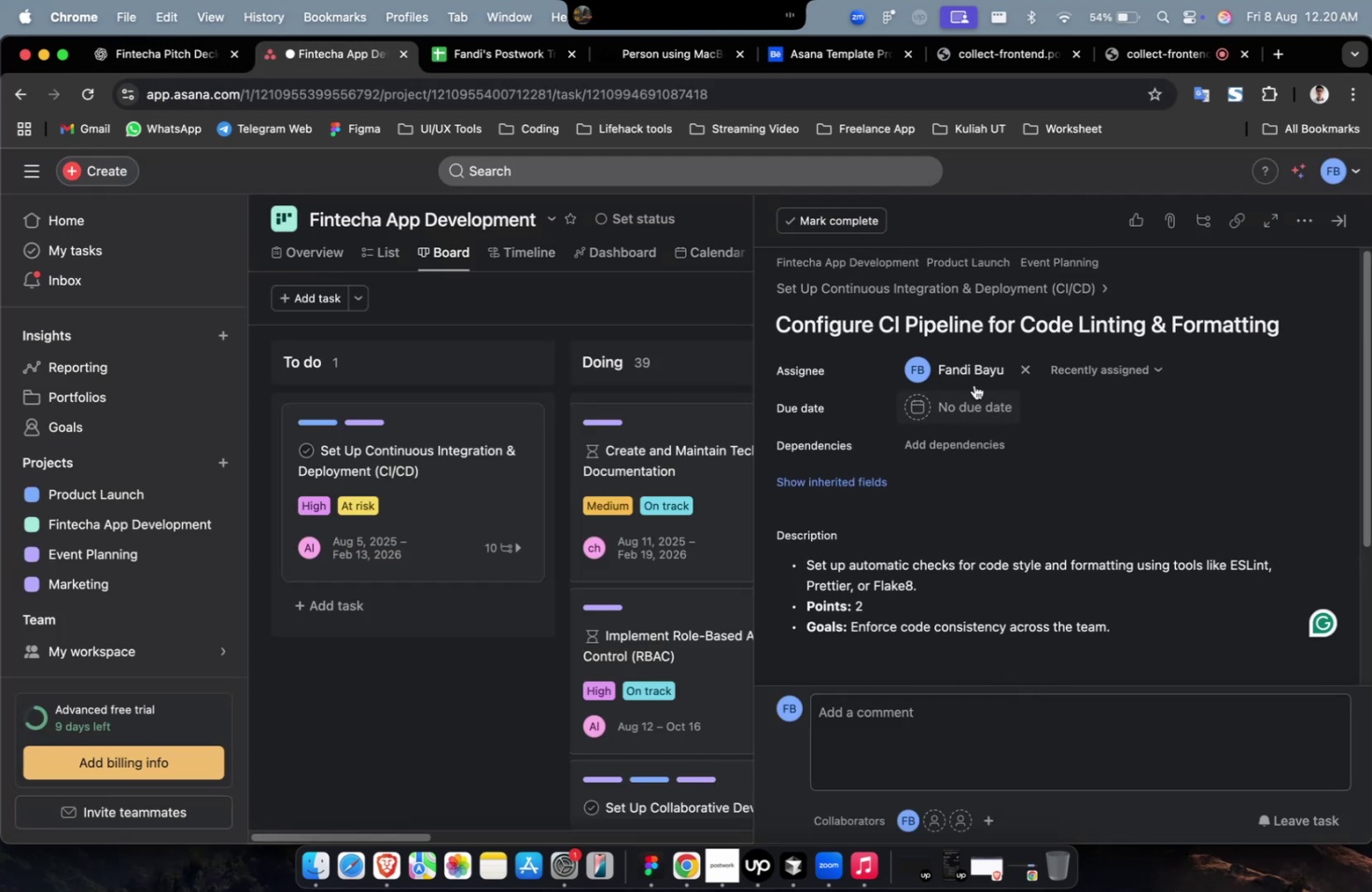 
left_click([968, 416])
 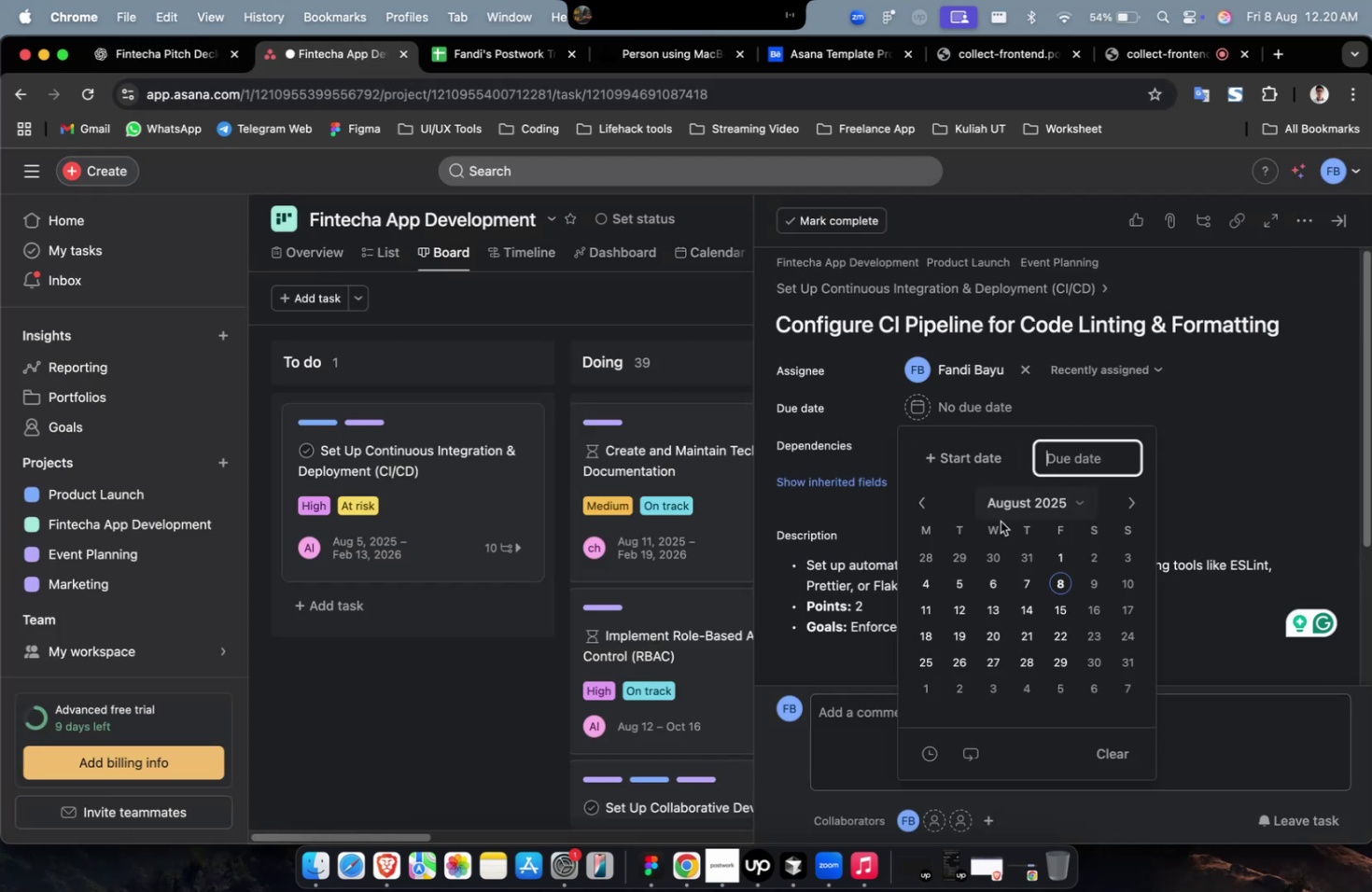 
double_click([999, 537])
 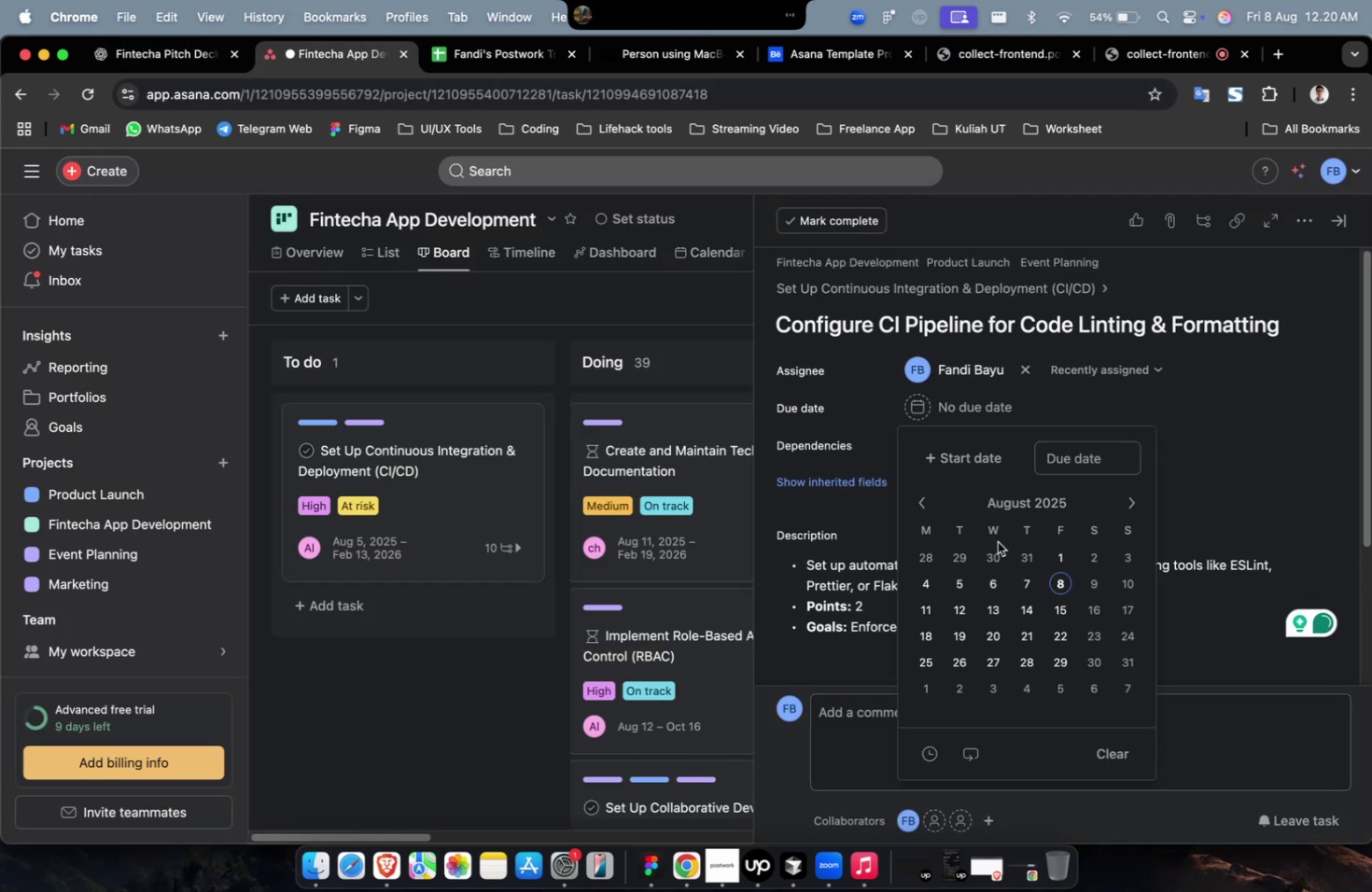 
triple_click([985, 586])
 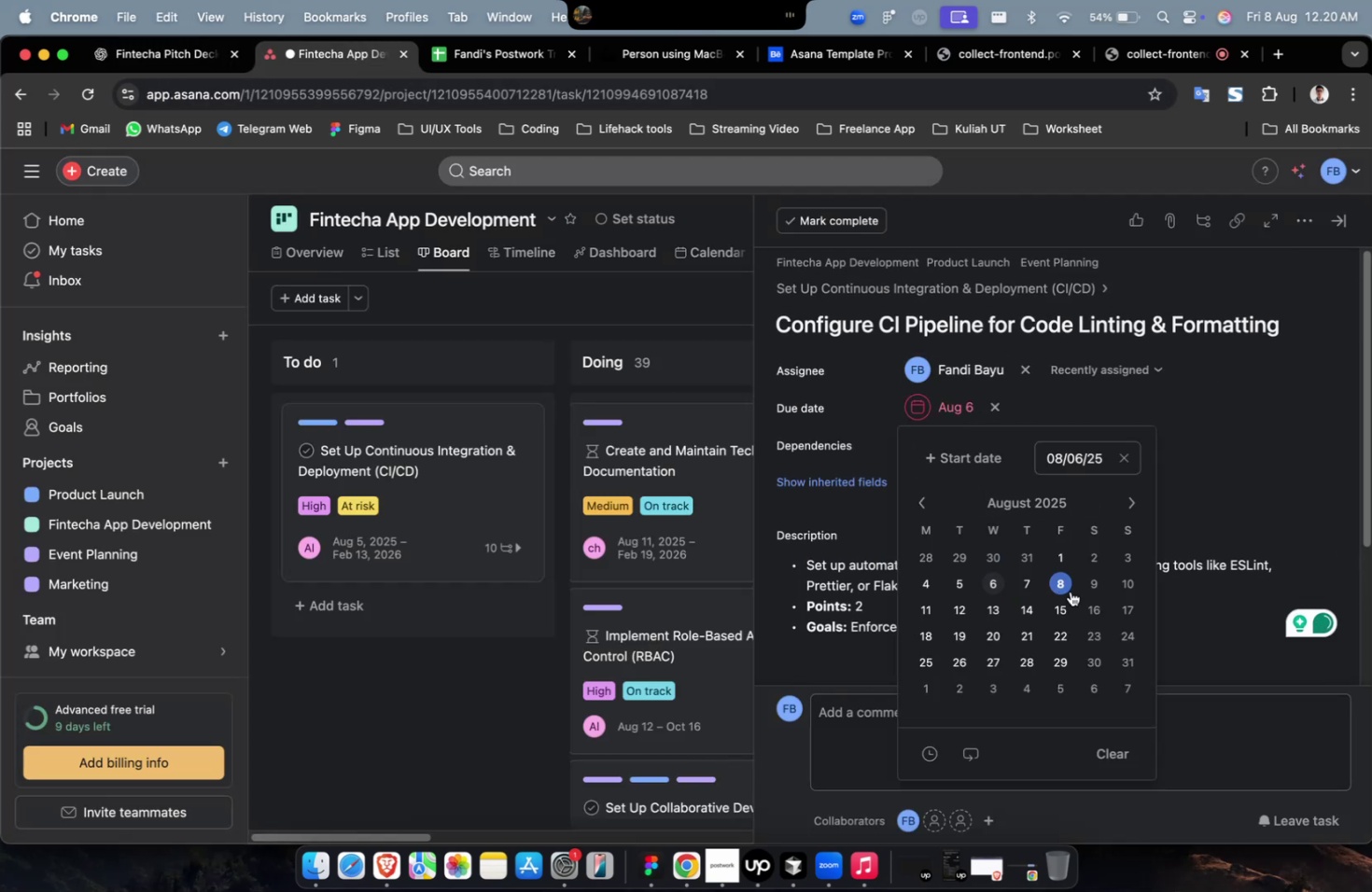 
left_click([1085, 586])
 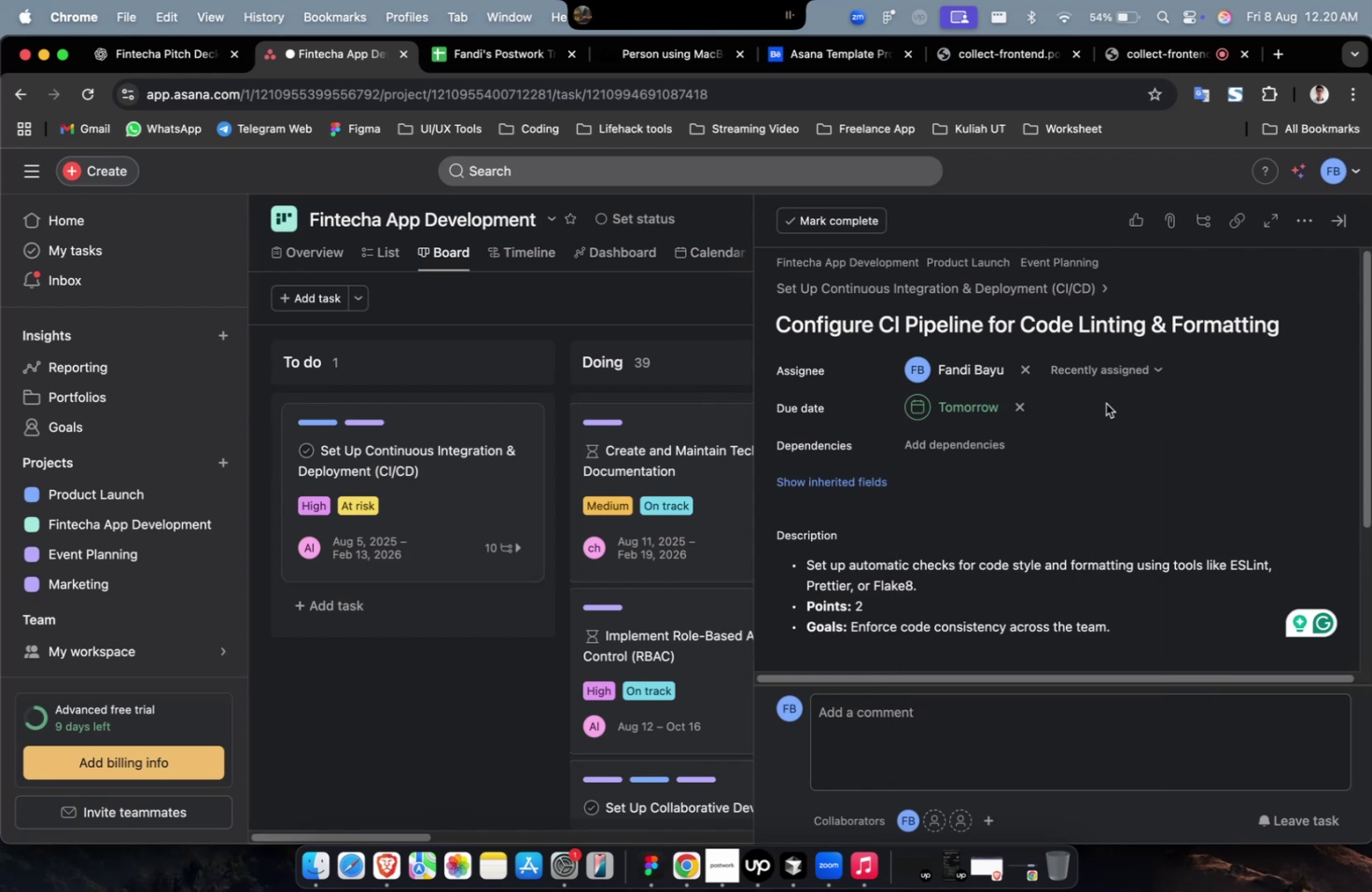 
triple_click([1087, 377])
 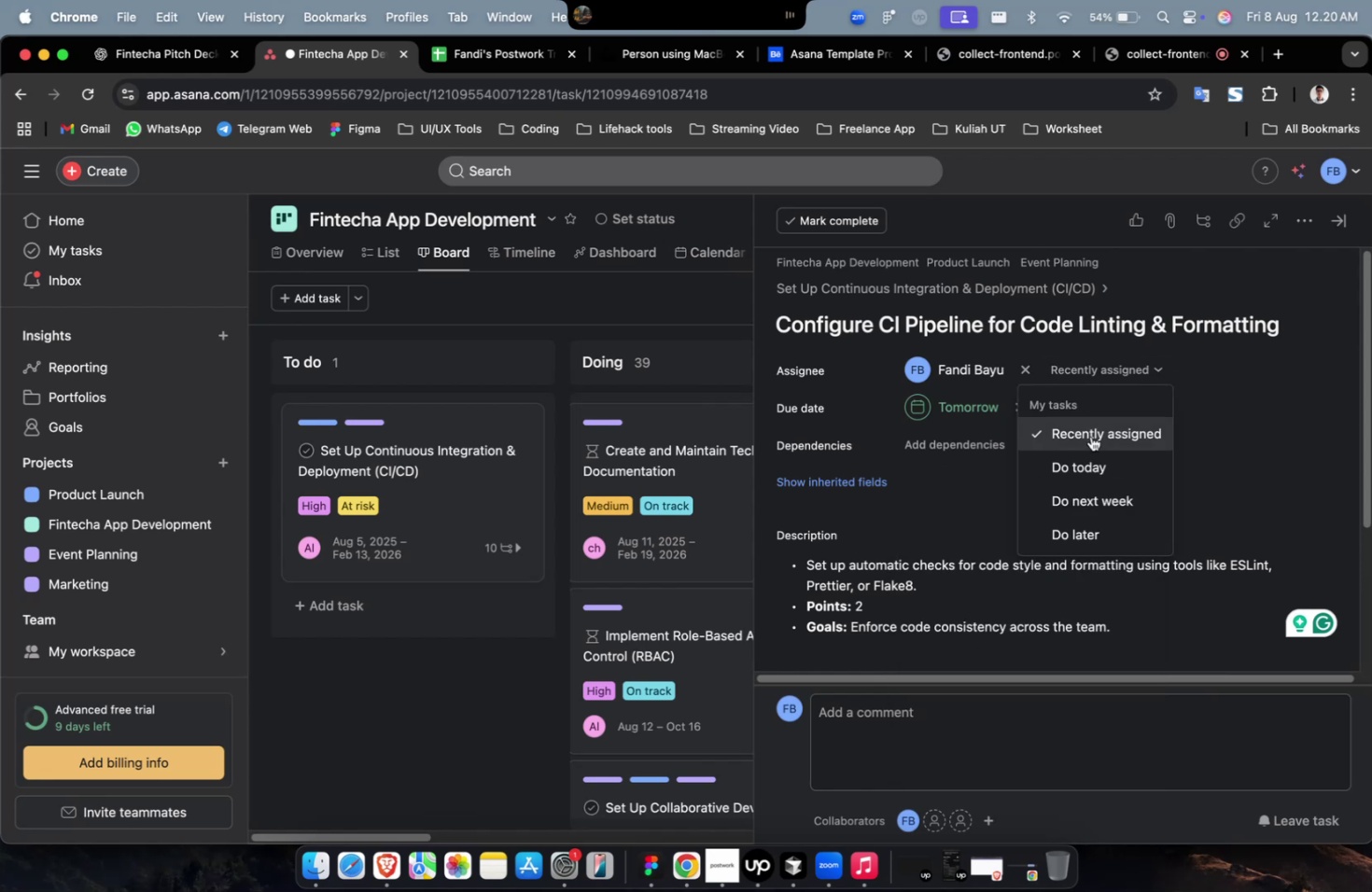 
triple_click([1090, 467])
 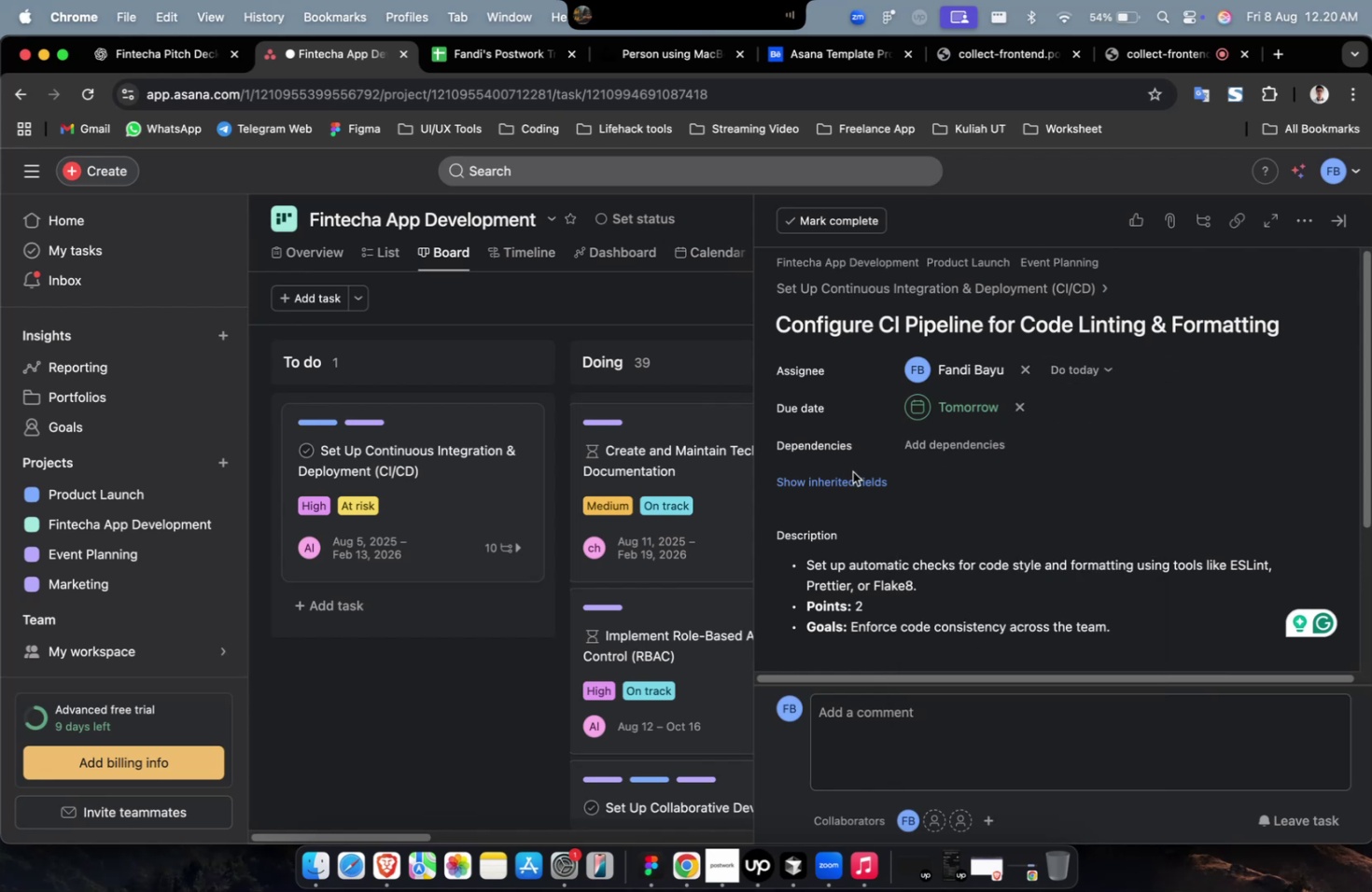 
left_click([954, 452])
 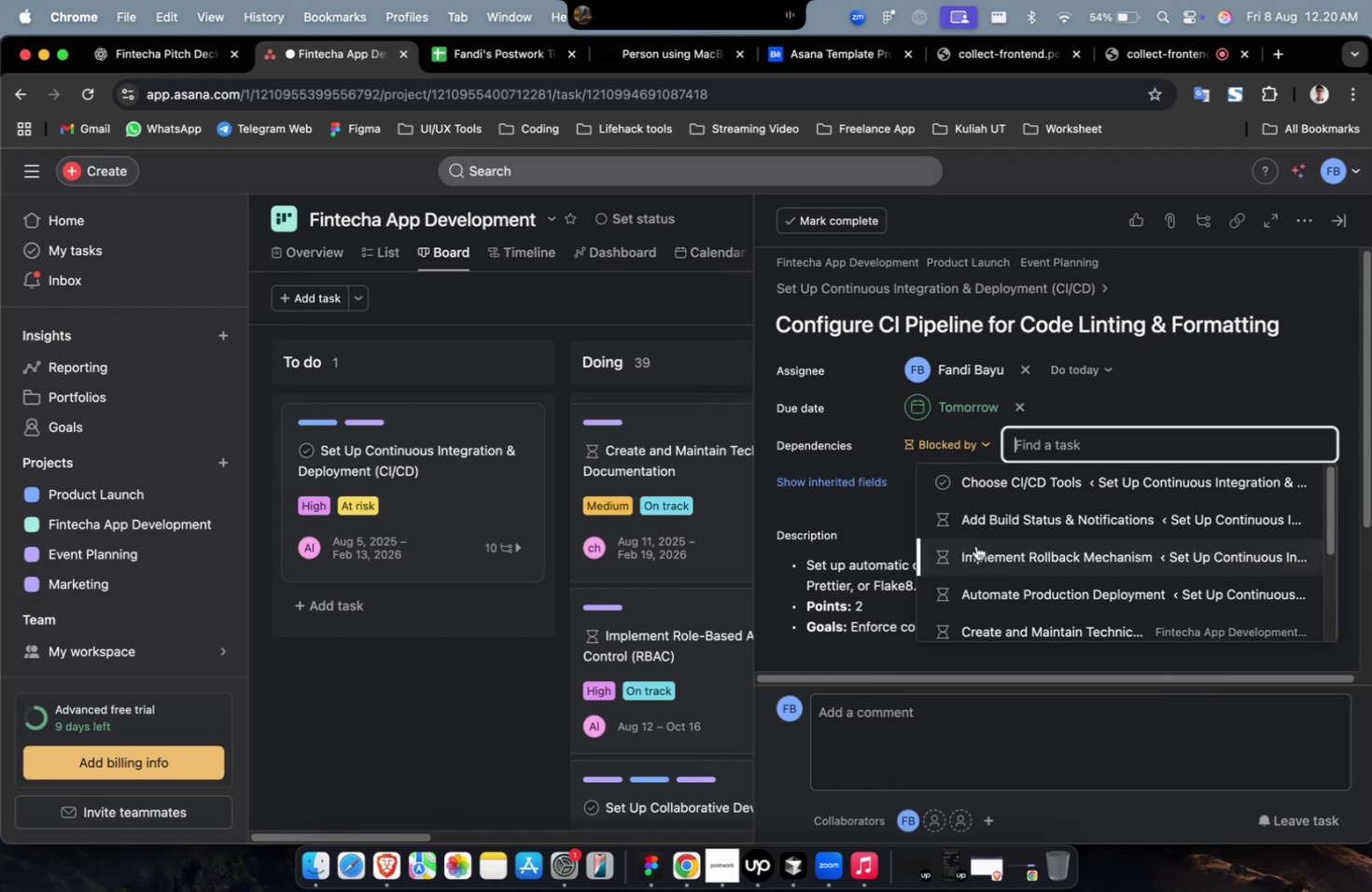 
double_click([1010, 537])
 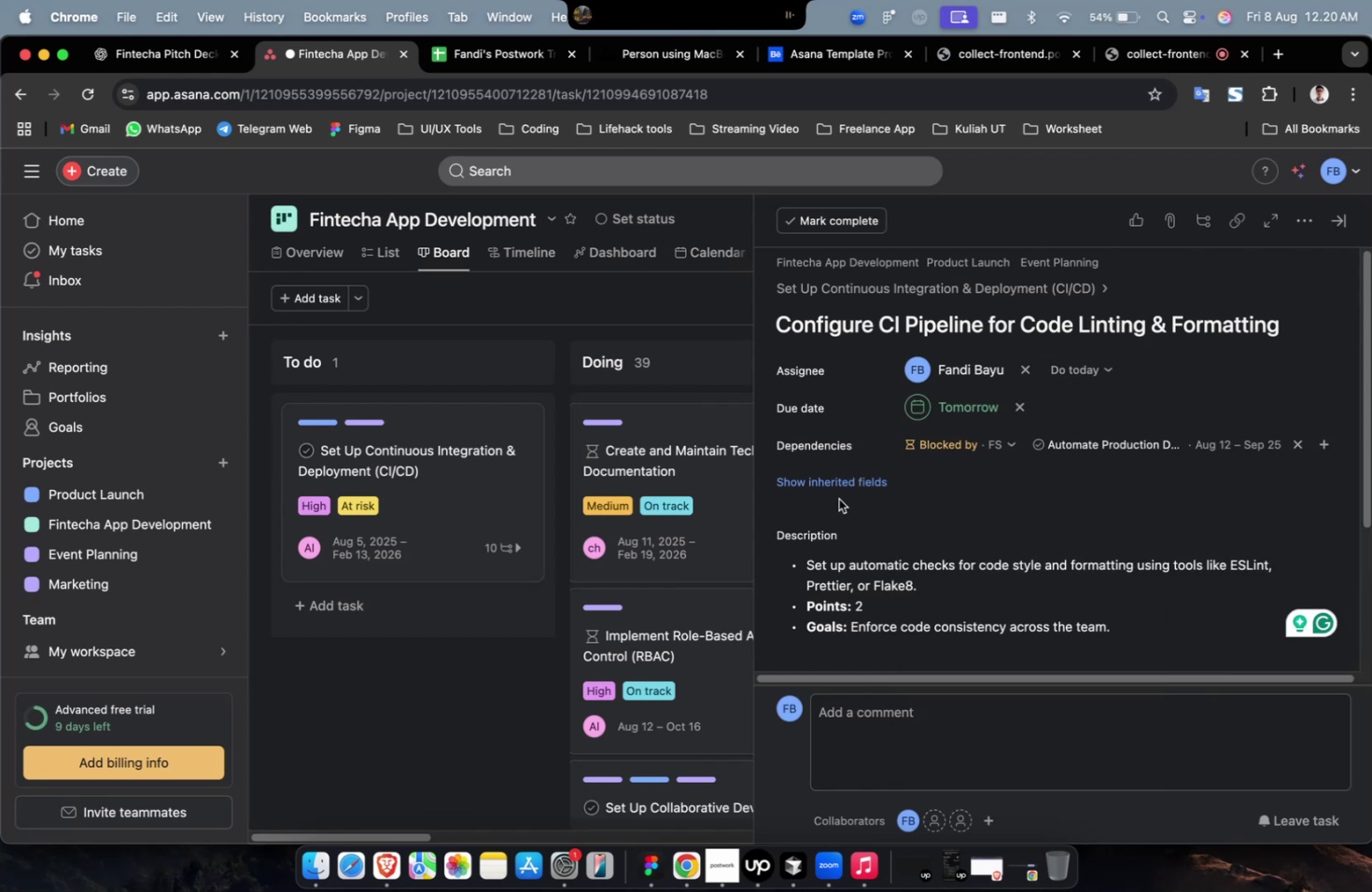 
triple_click([848, 481])
 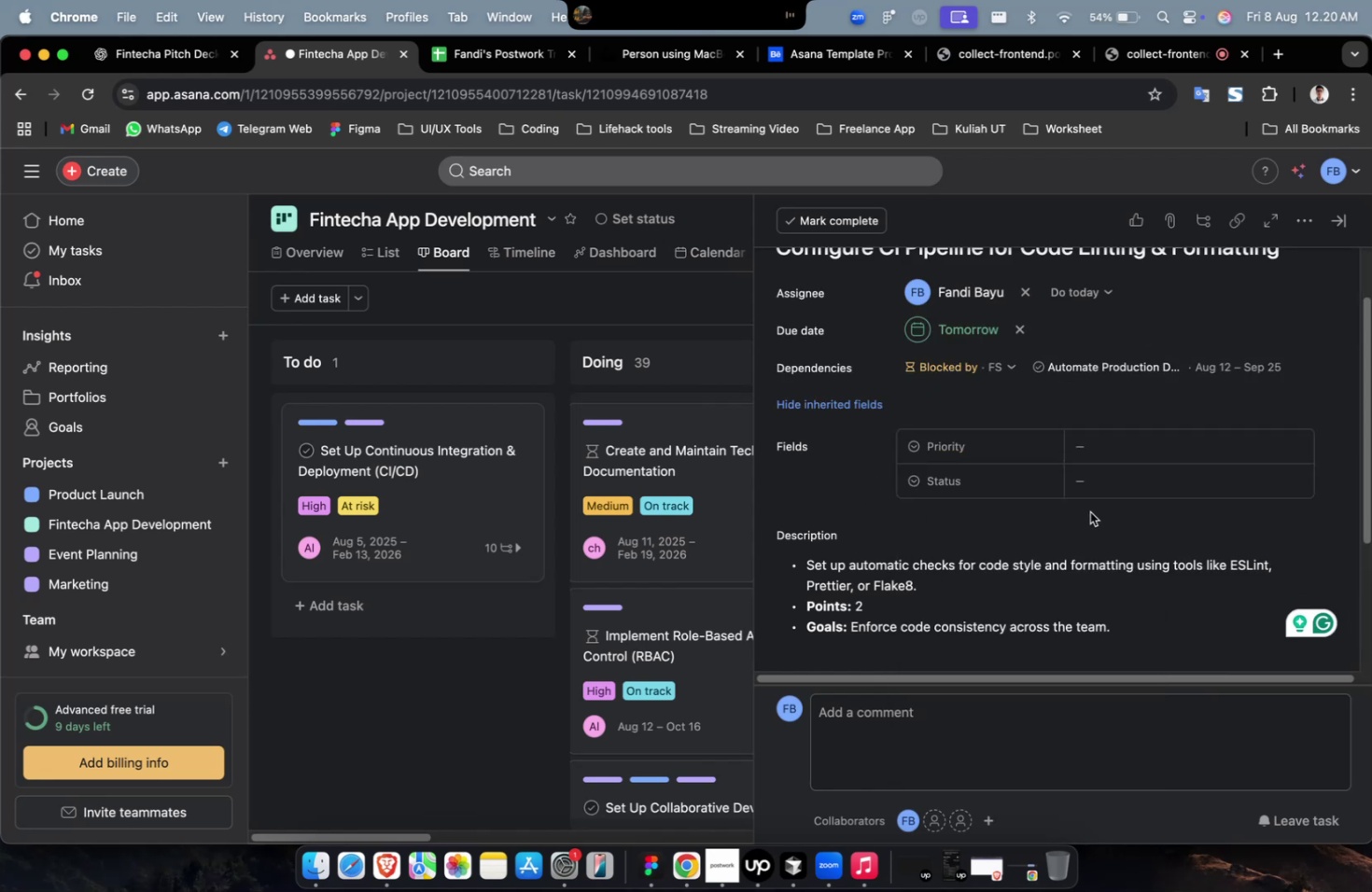 
triple_click([1120, 454])
 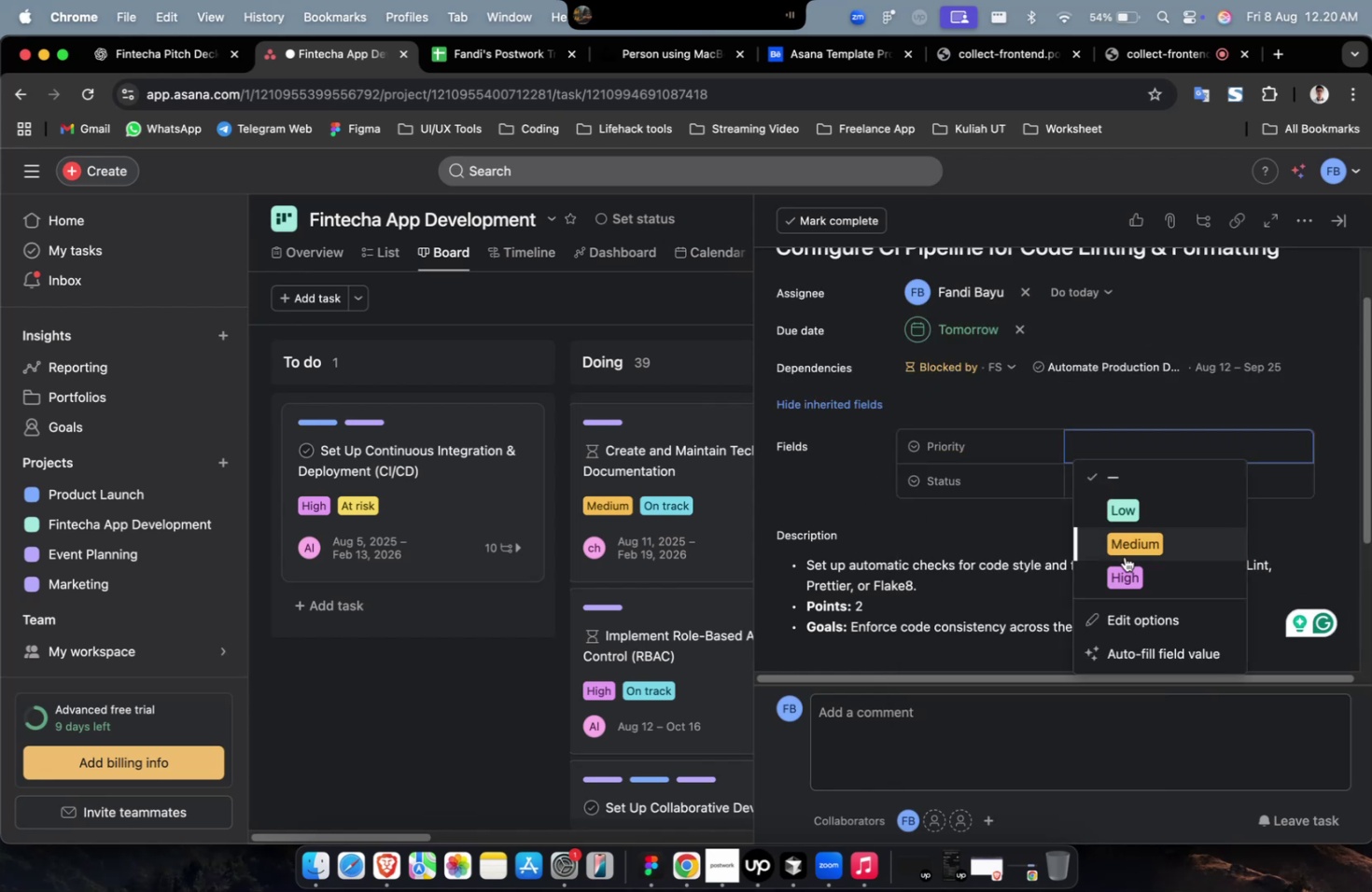 
left_click([1130, 544])
 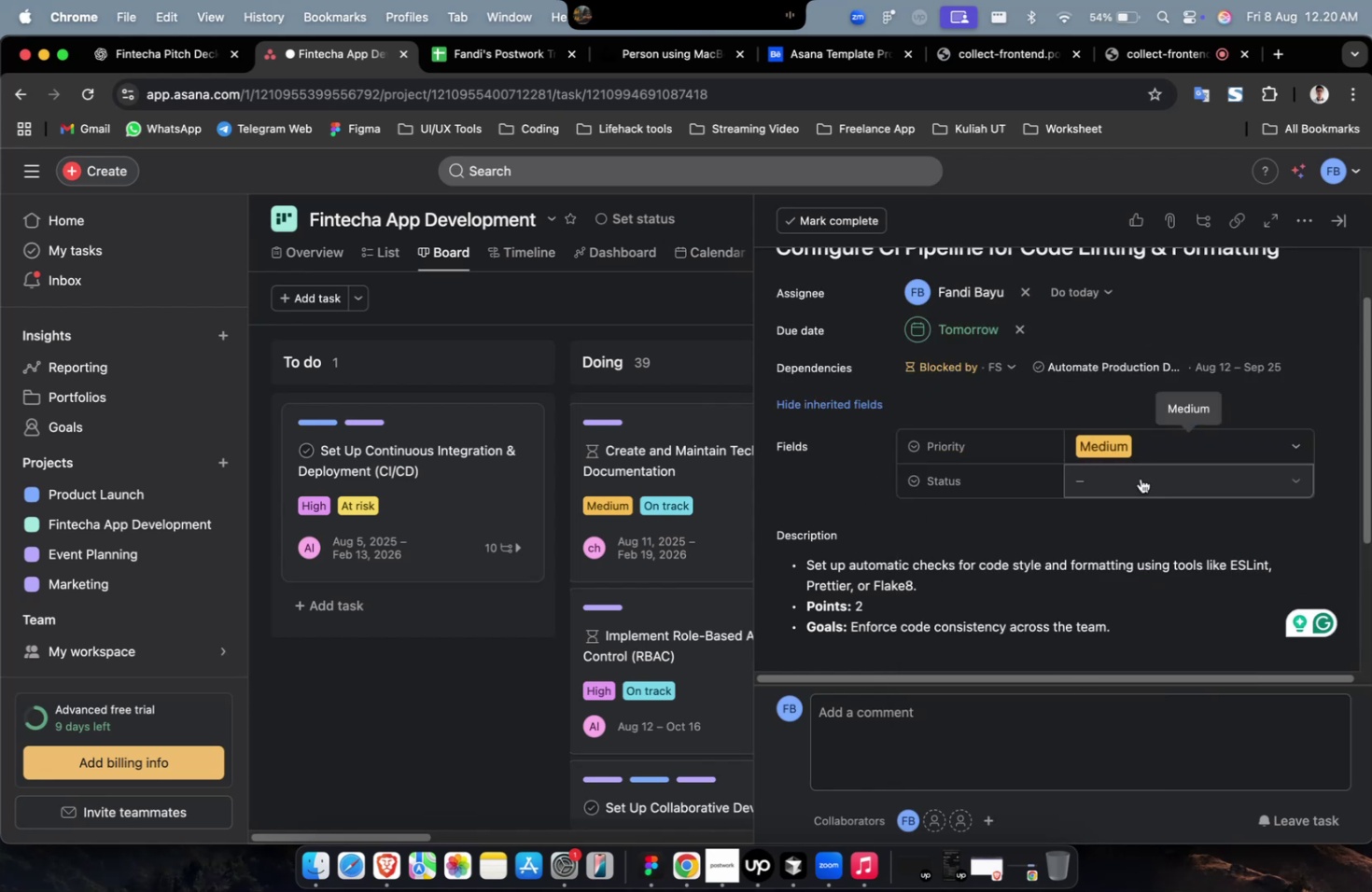 
double_click([1140, 477])
 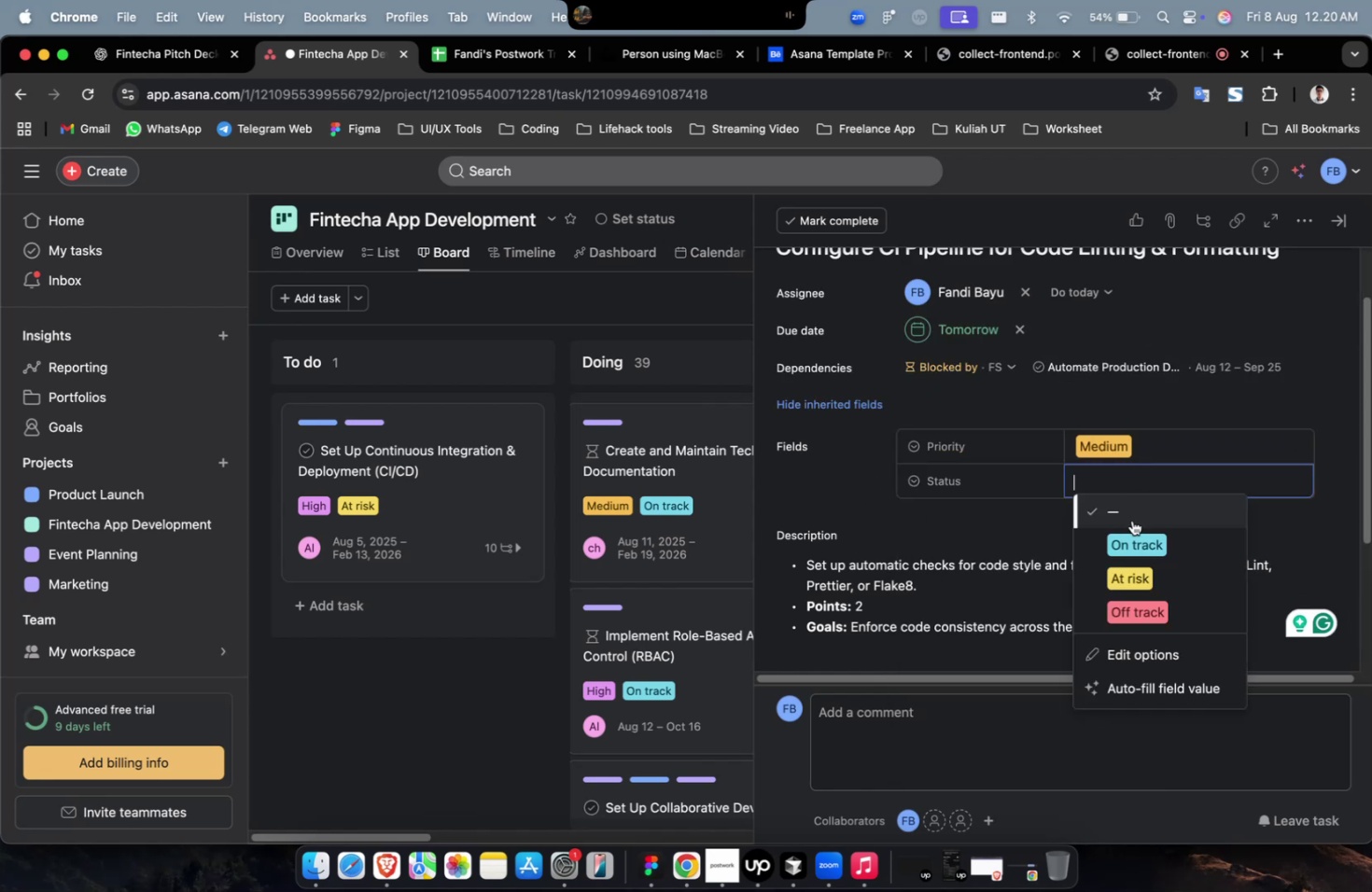 
triple_click([1131, 542])
 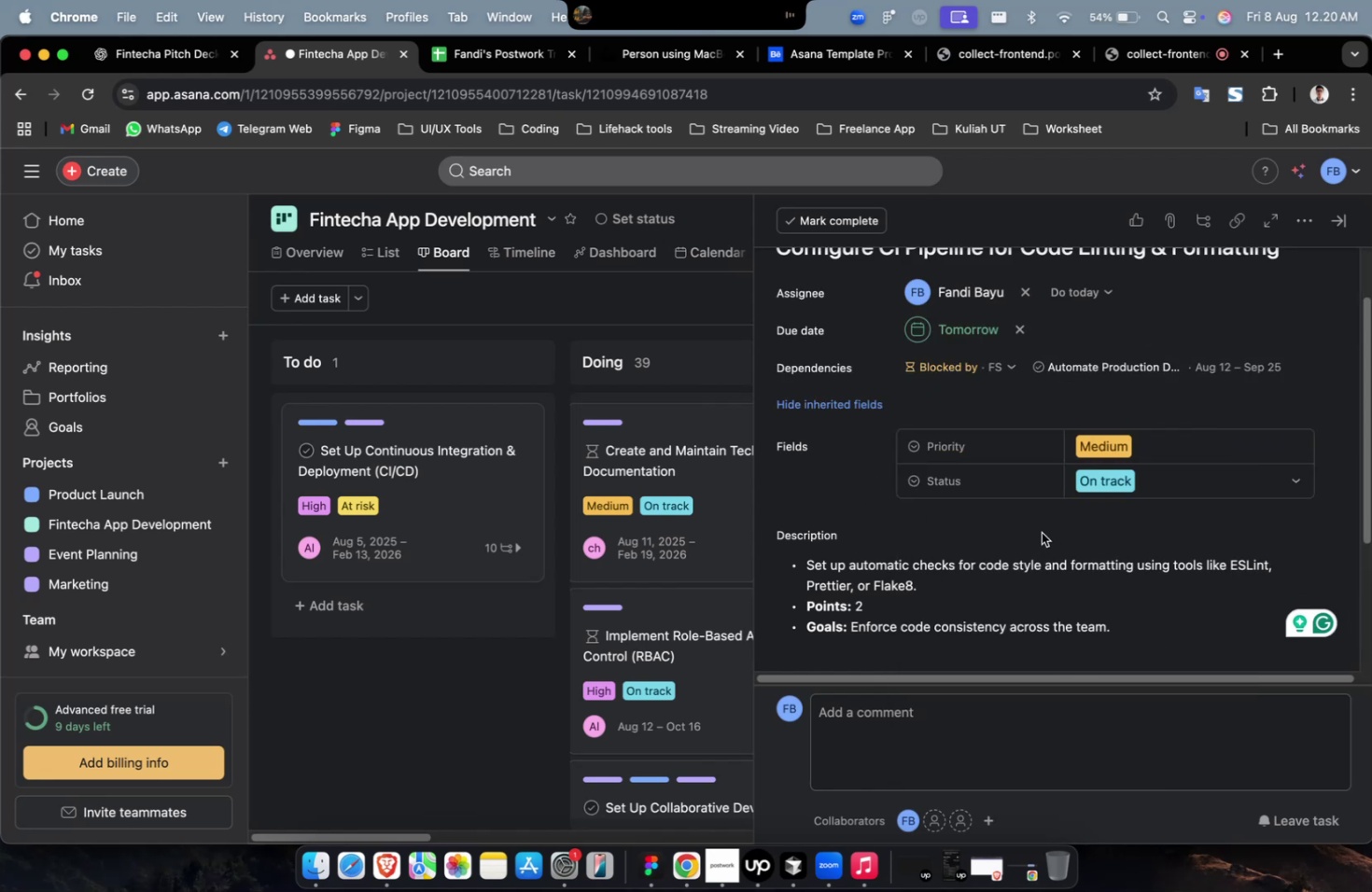 
scroll: coordinate [1014, 513], scroll_direction: down, amount: 21.0
 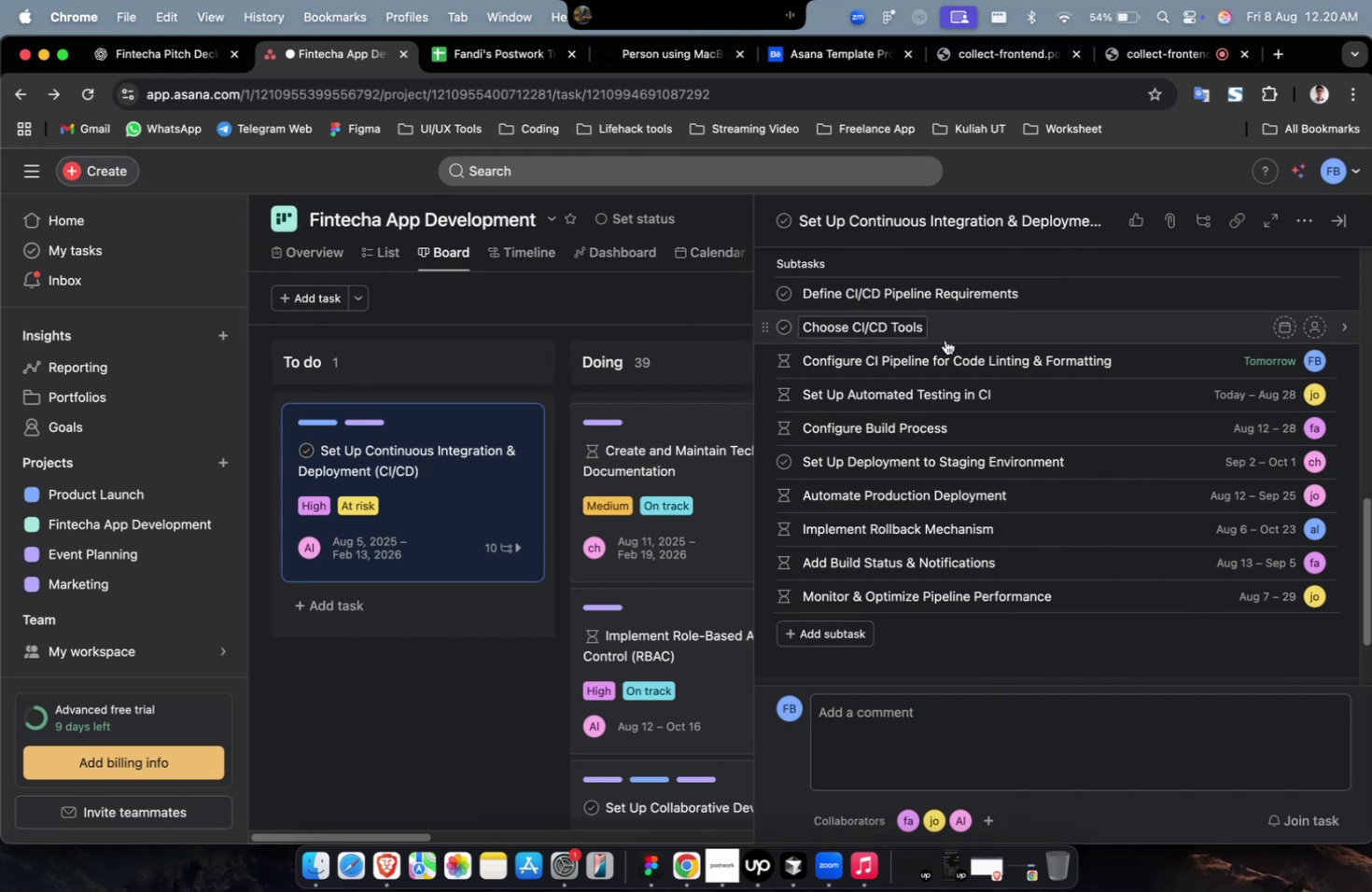 
double_click([1032, 335])
 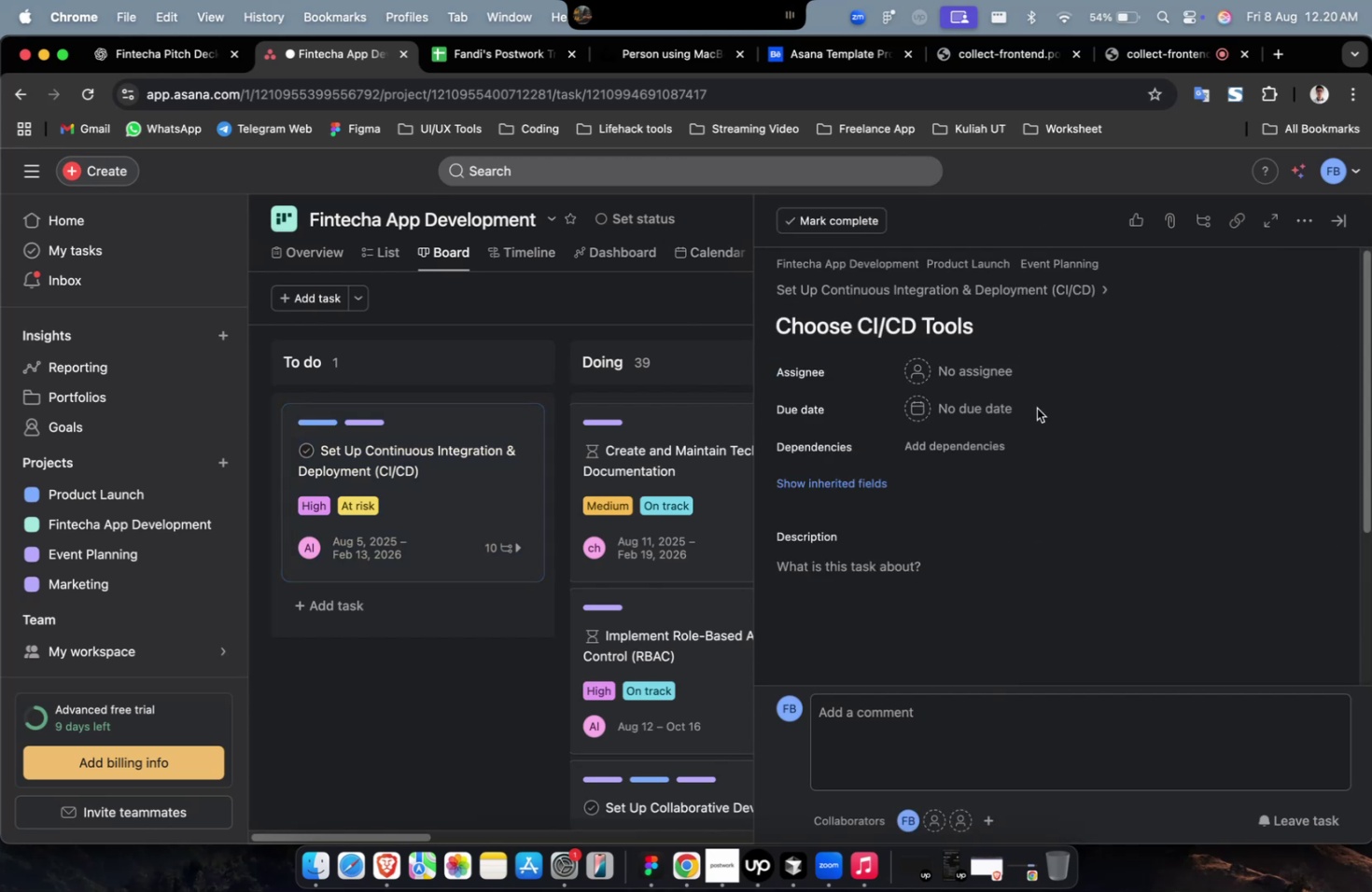 
left_click([992, 362])
 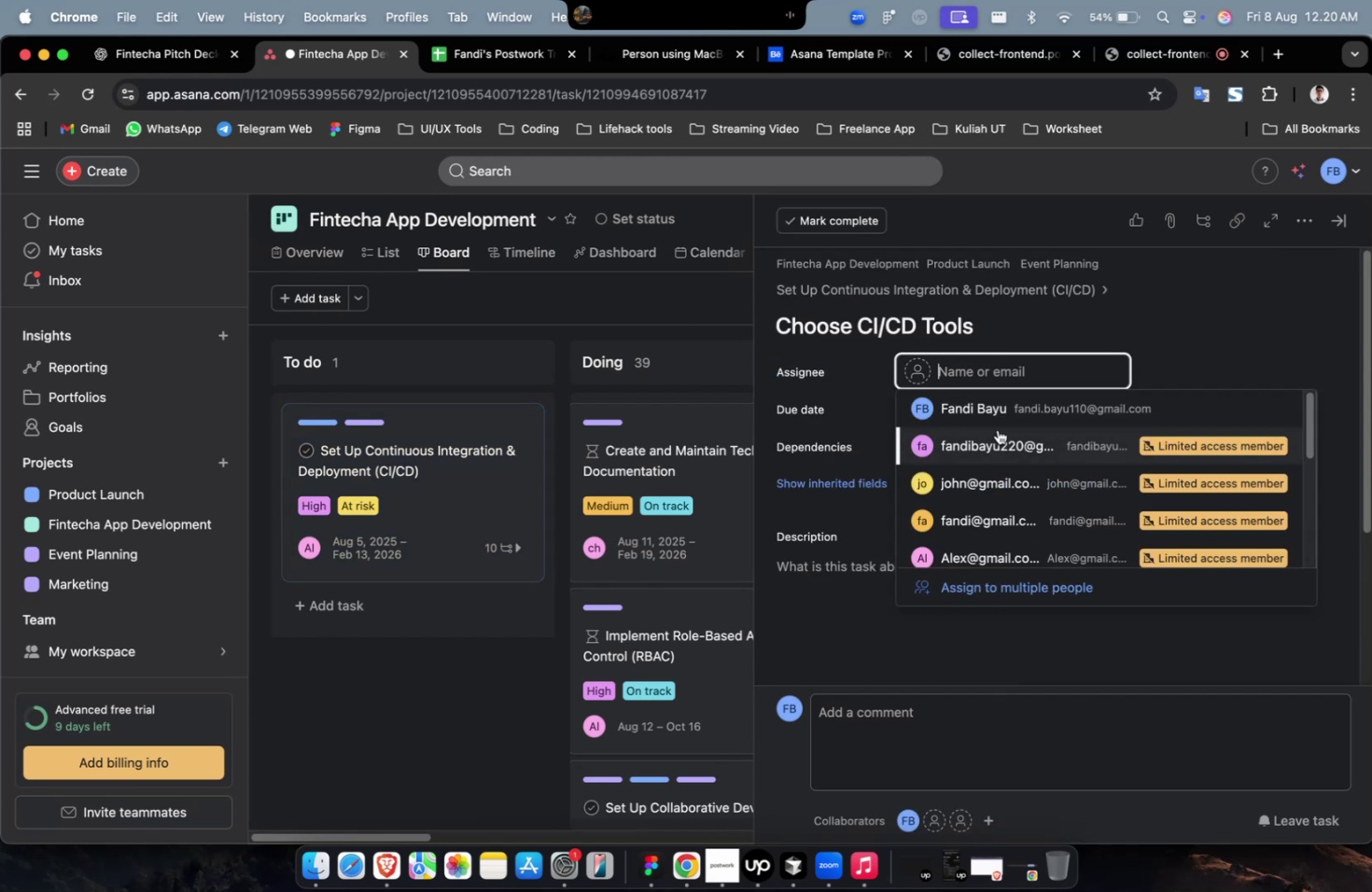 
left_click([993, 457])
 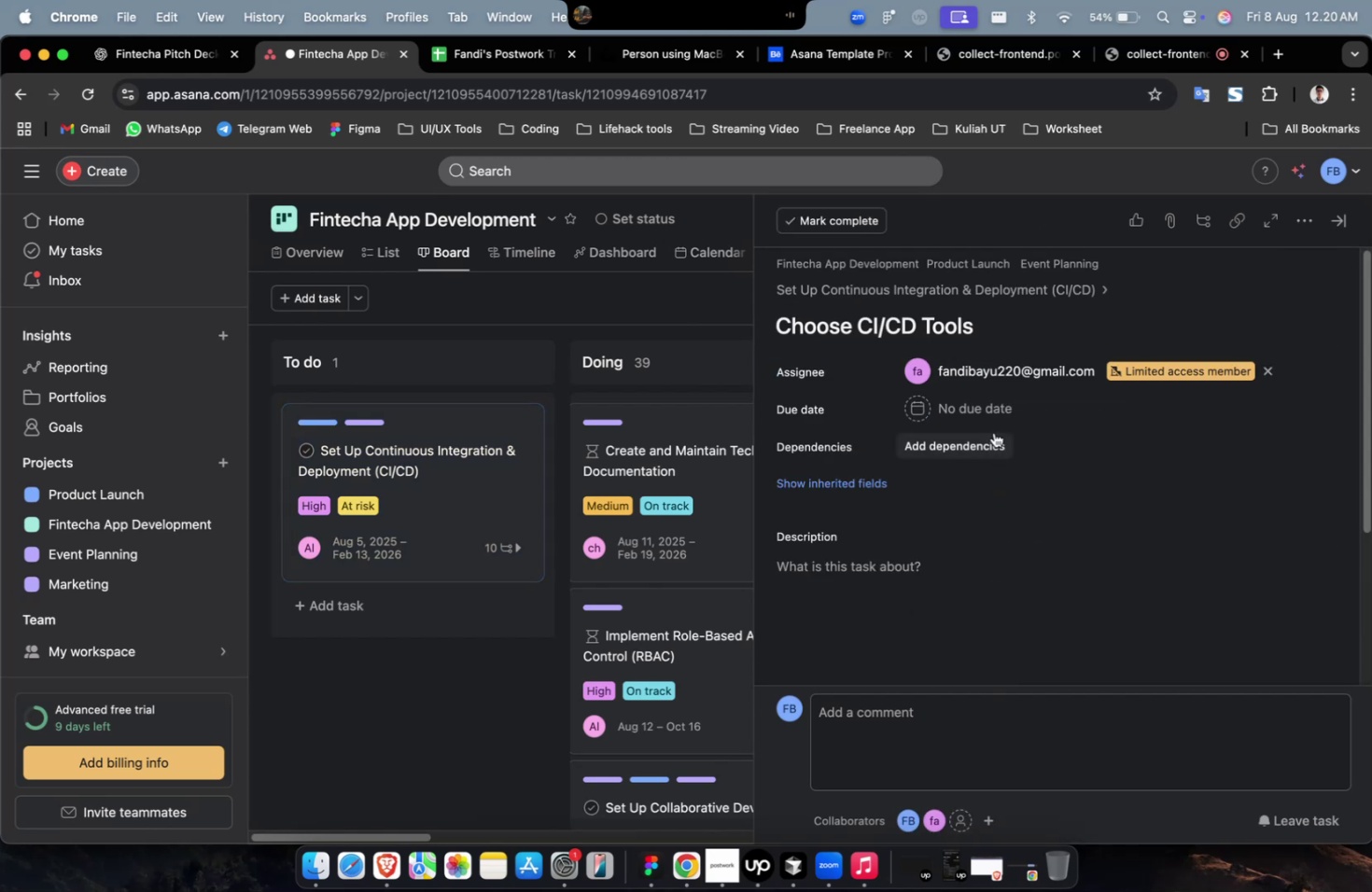 
double_click([987, 417])
 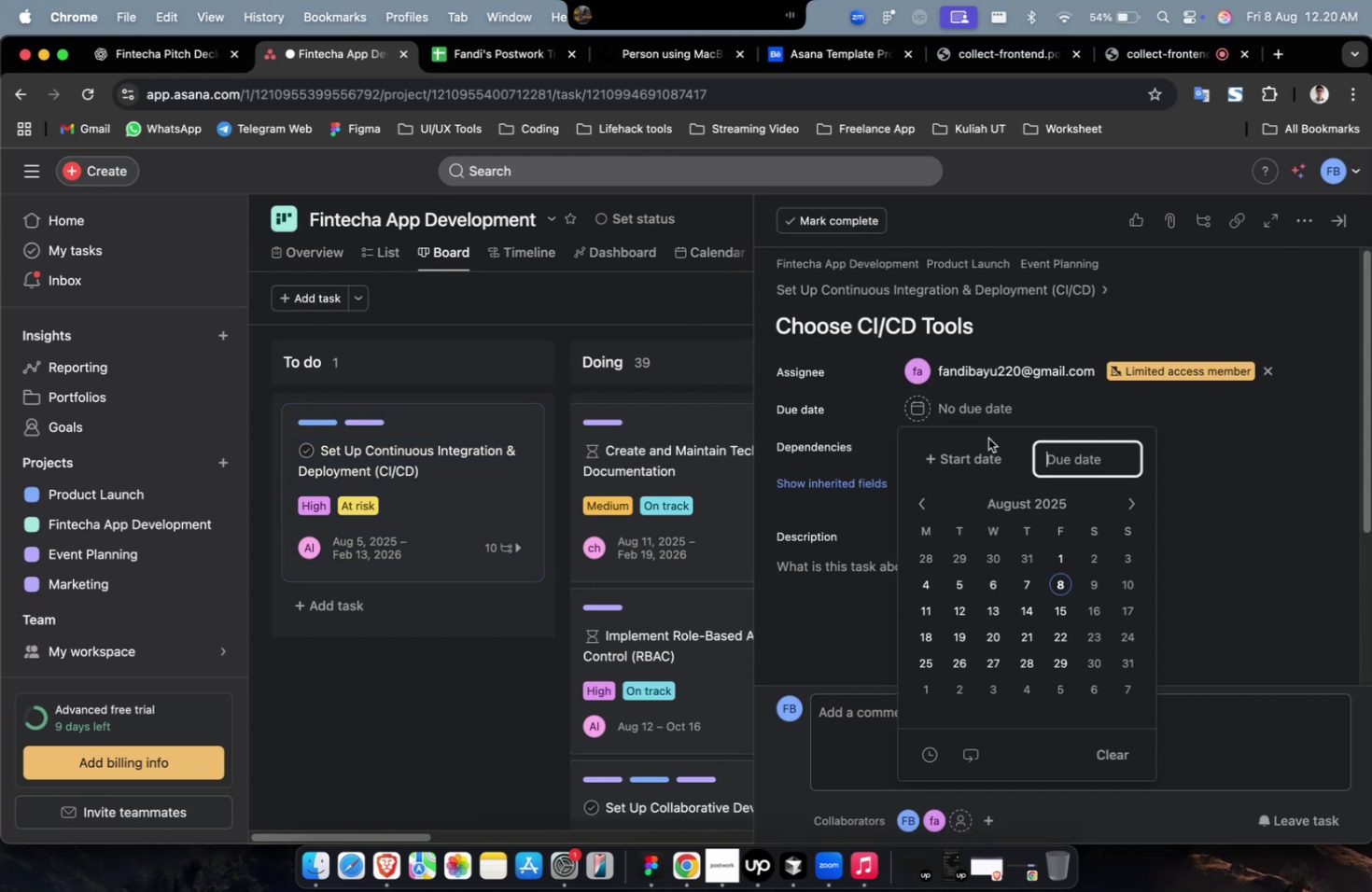 
triple_click([980, 452])
 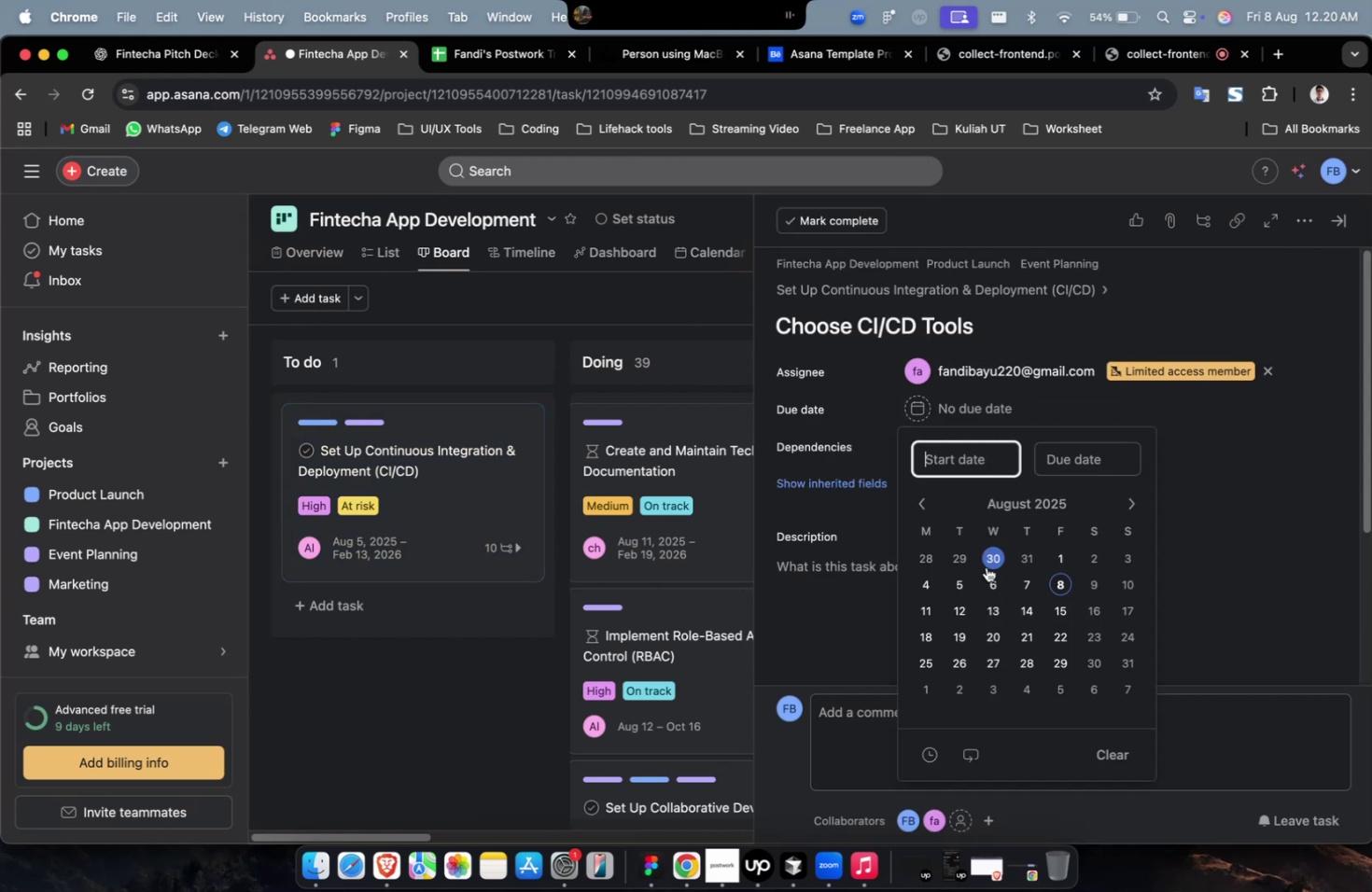 
triple_click([979, 601])
 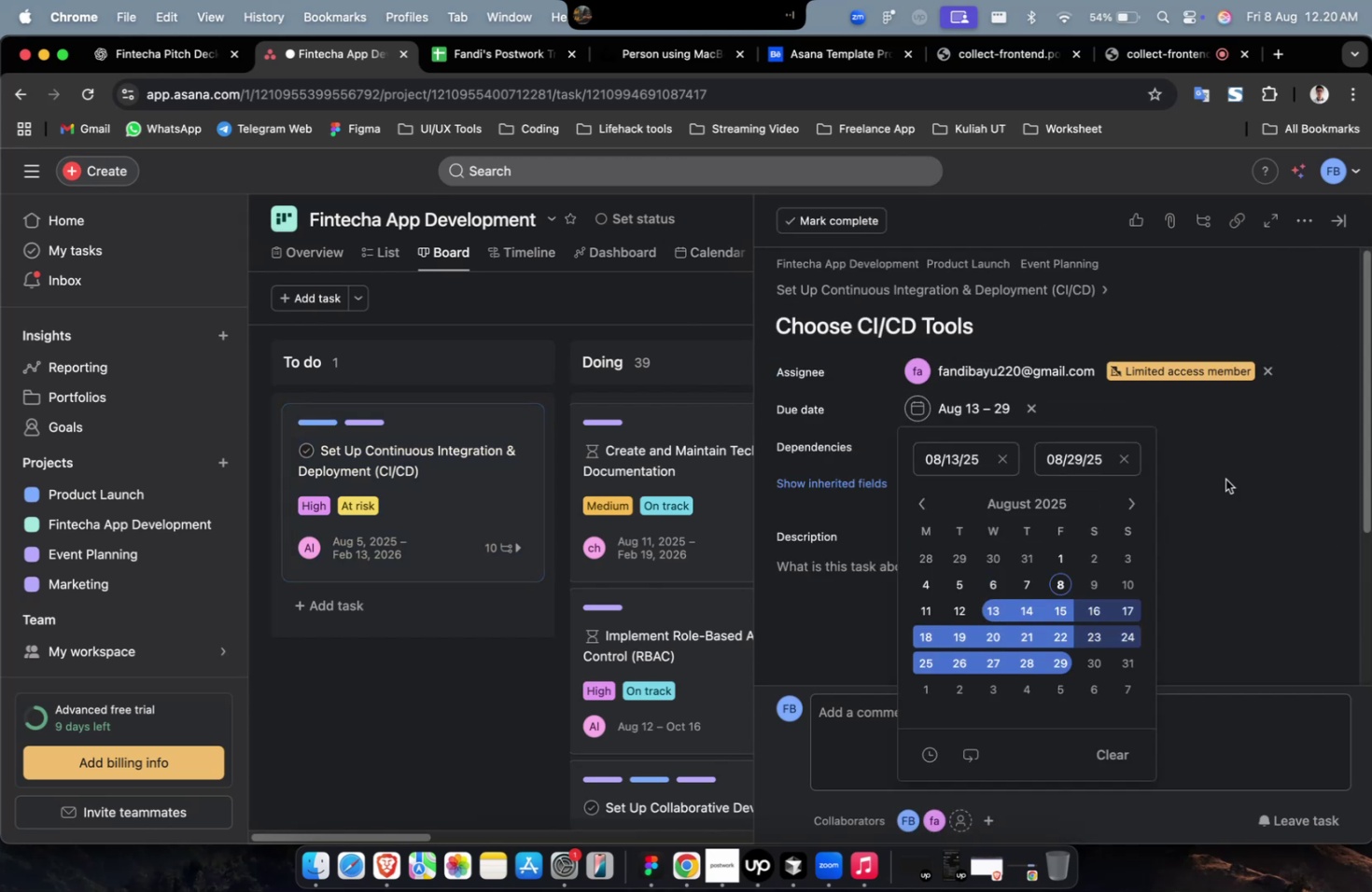 
triple_click([976, 448])
 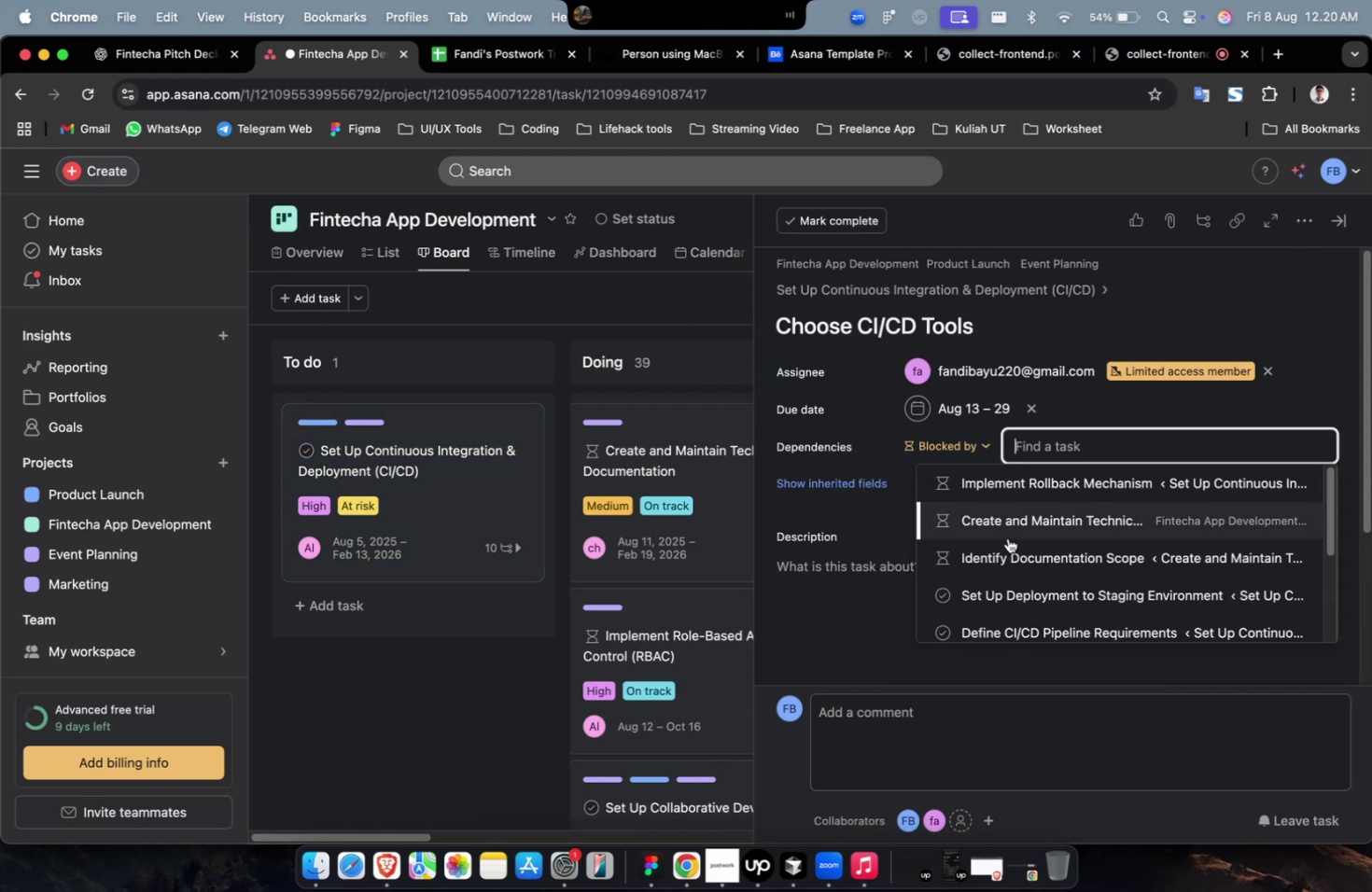 
triple_click([1007, 537])
 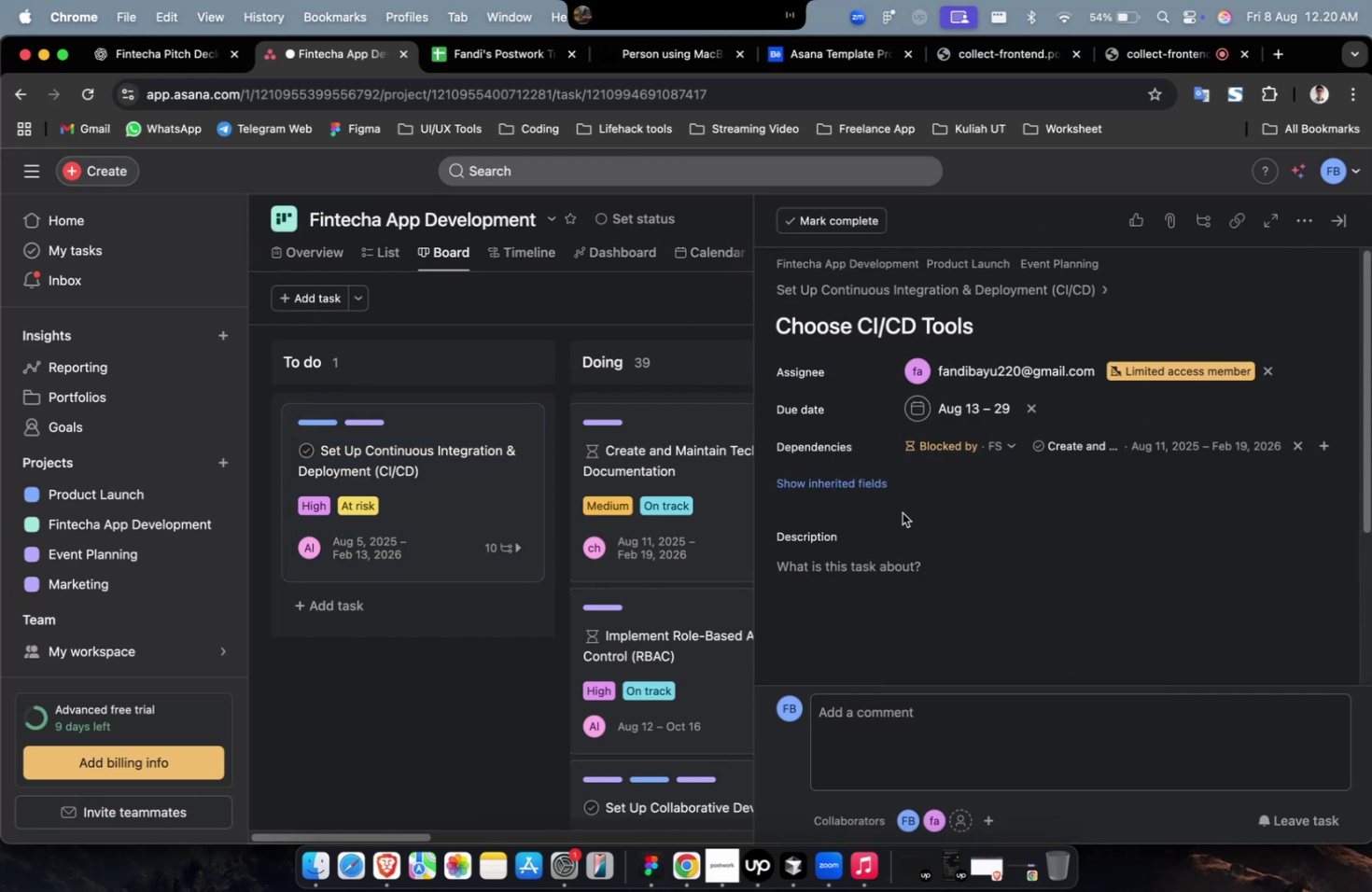 
triple_click([860, 495])
 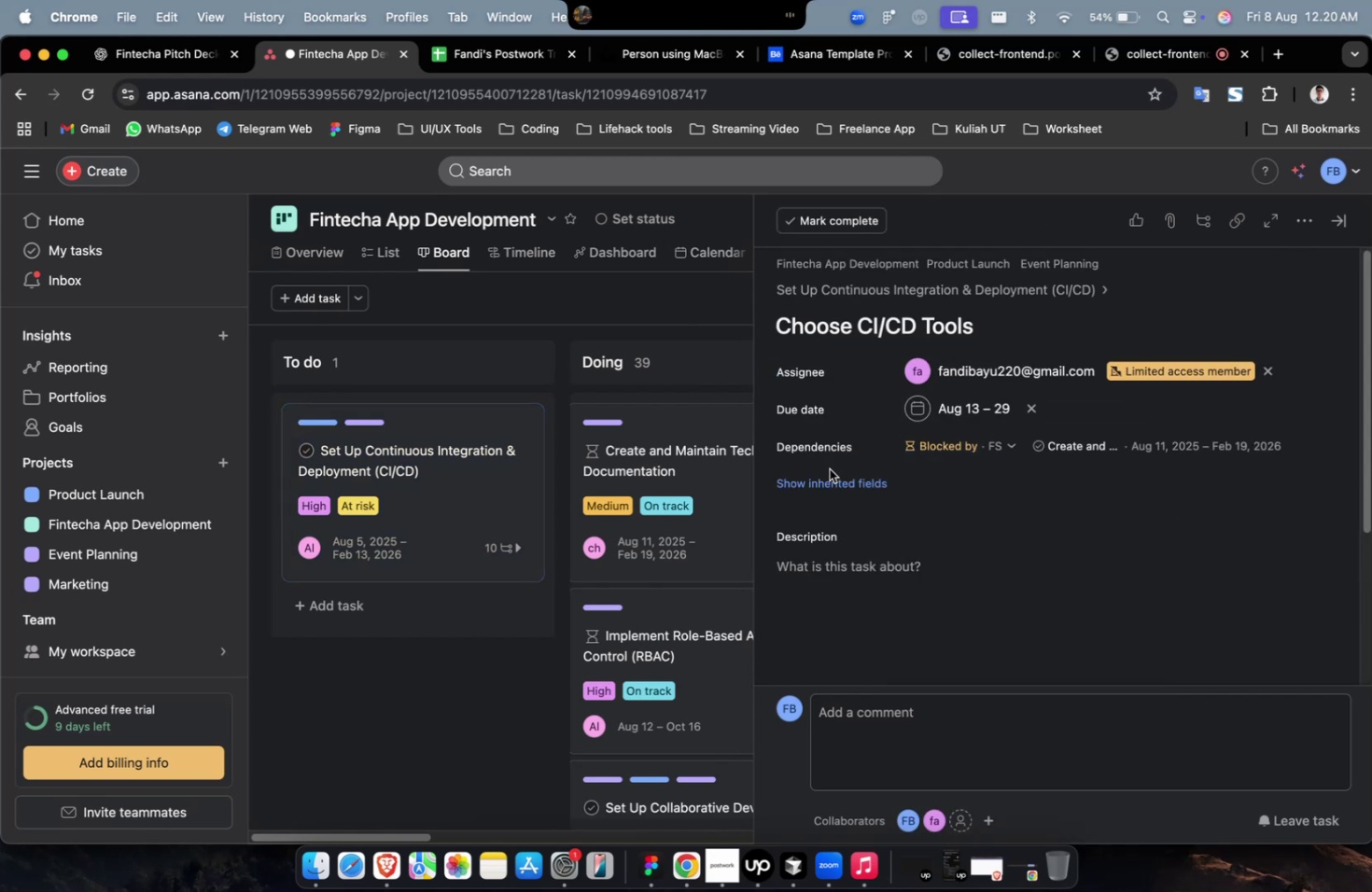 
double_click([836, 483])
 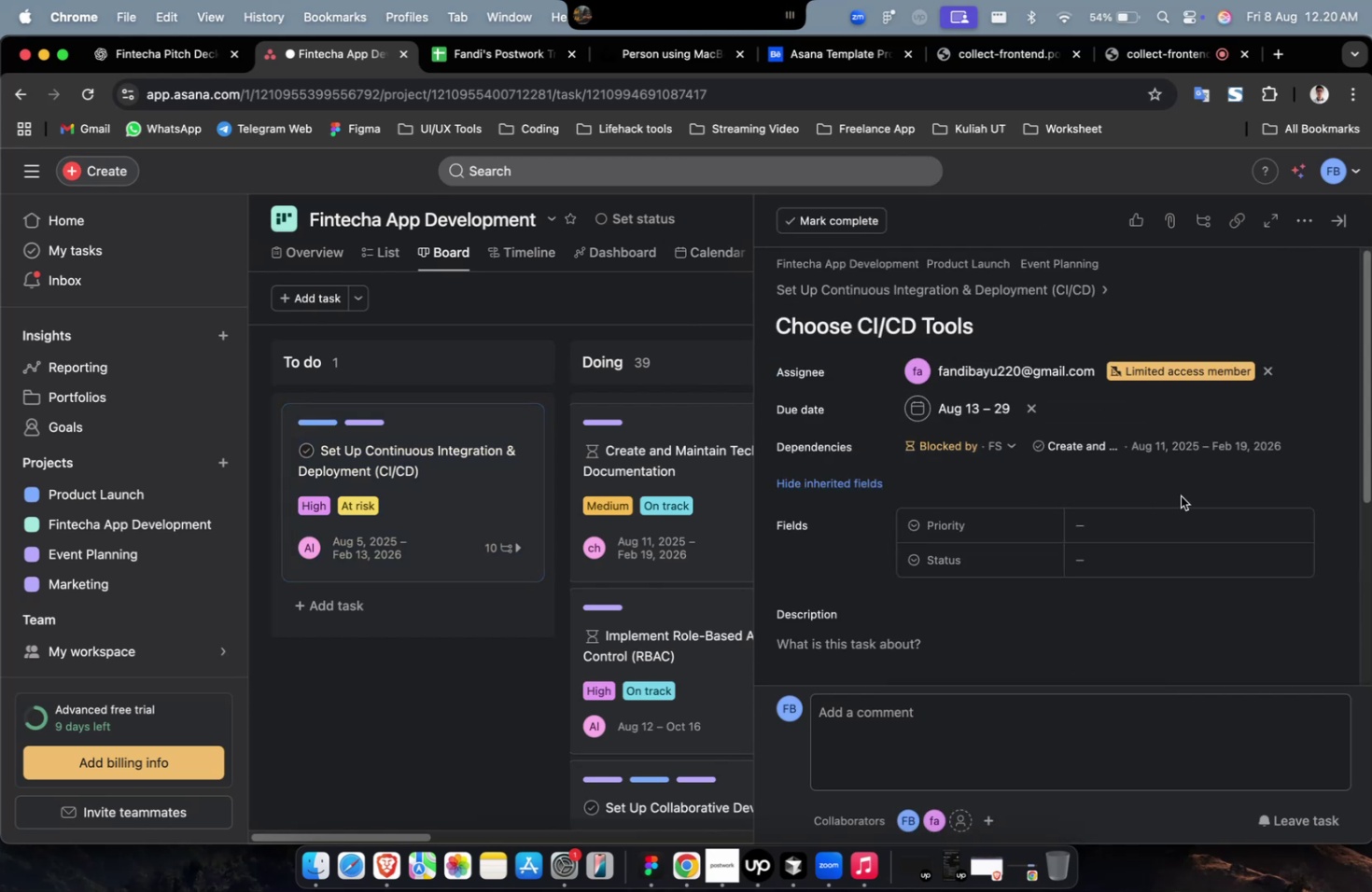 
triple_click([1169, 512])
 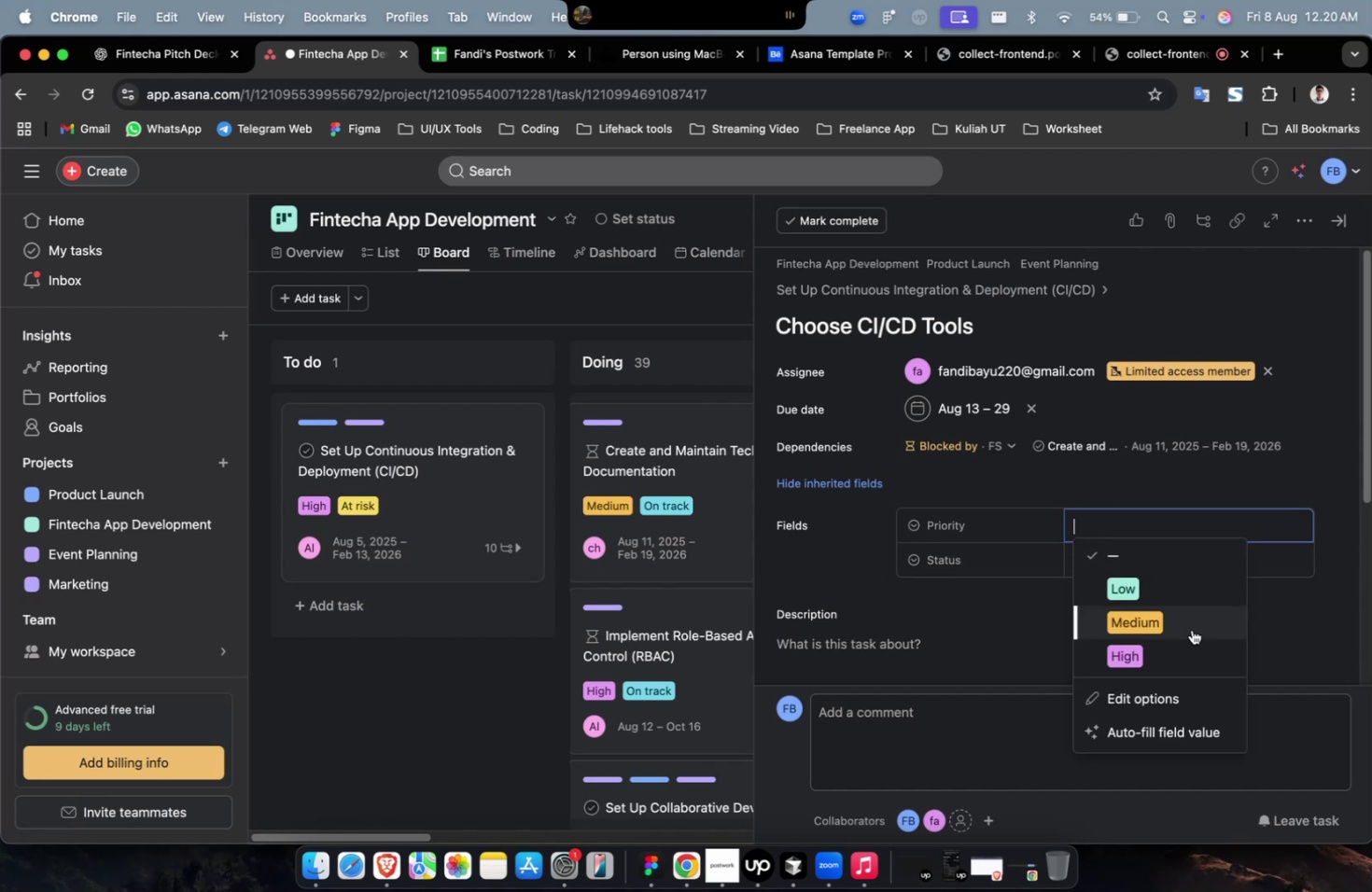 
triple_click([1188, 648])
 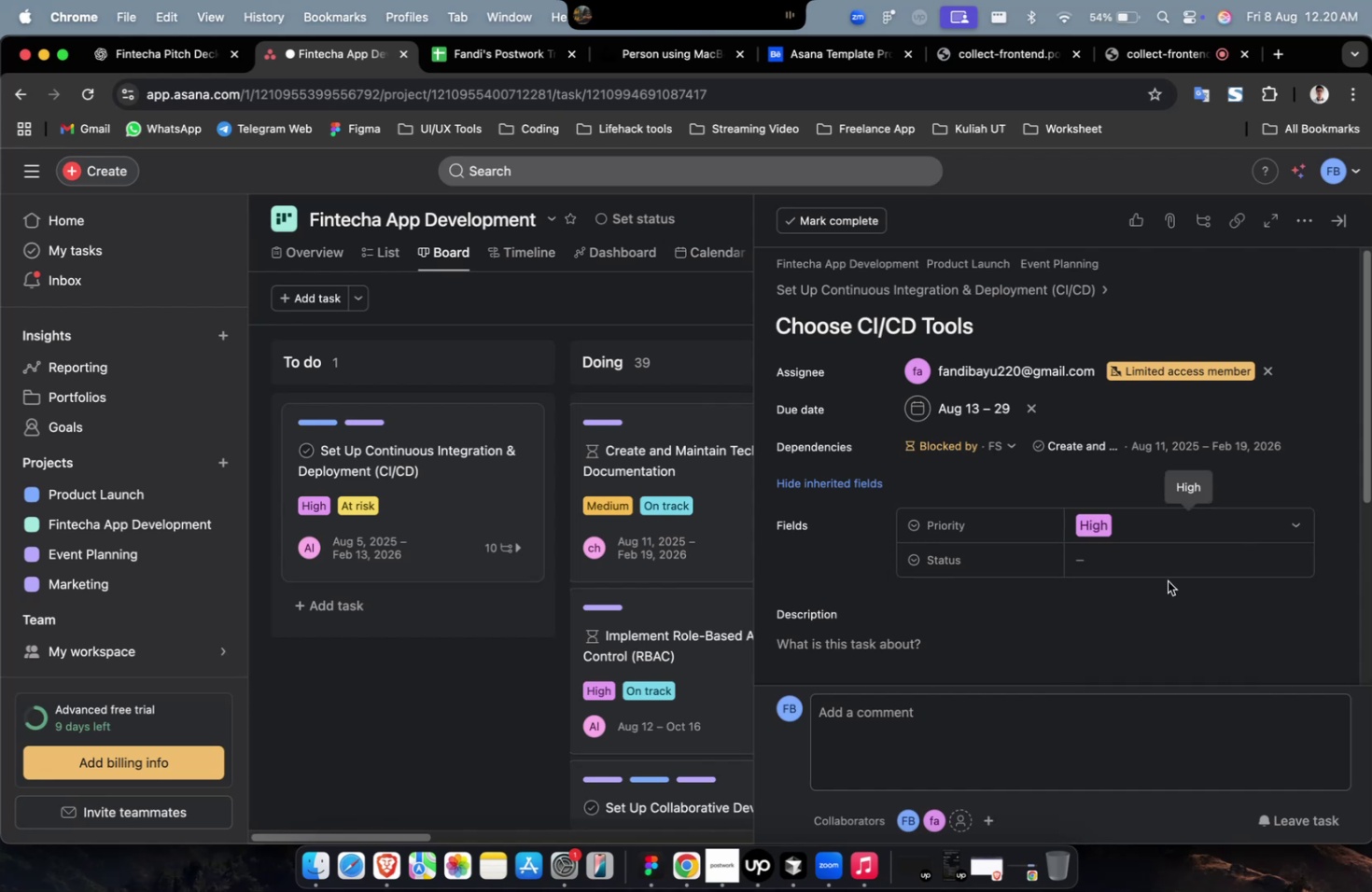 
triple_click([1167, 573])
 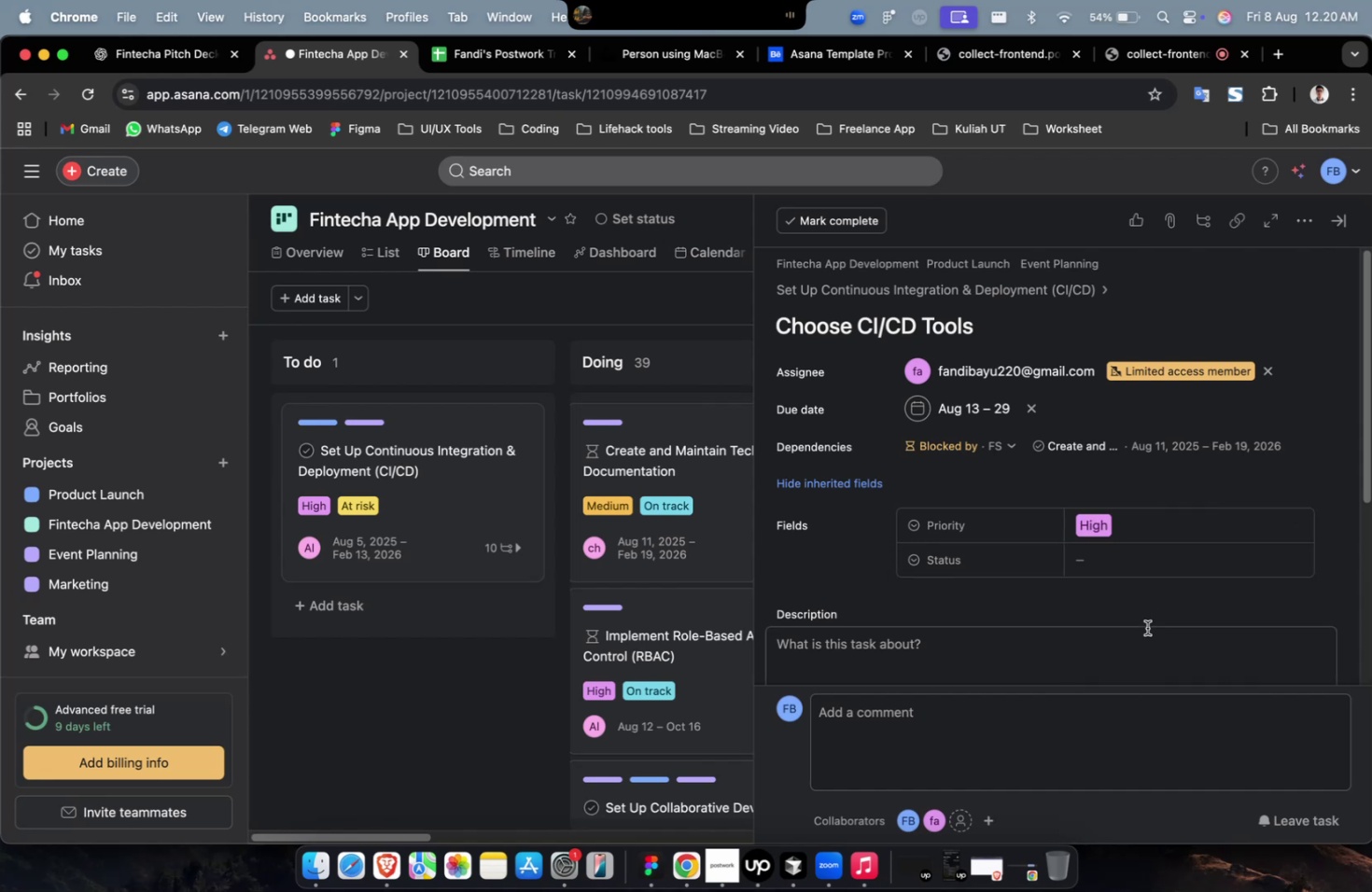 
triple_click([1145, 571])
 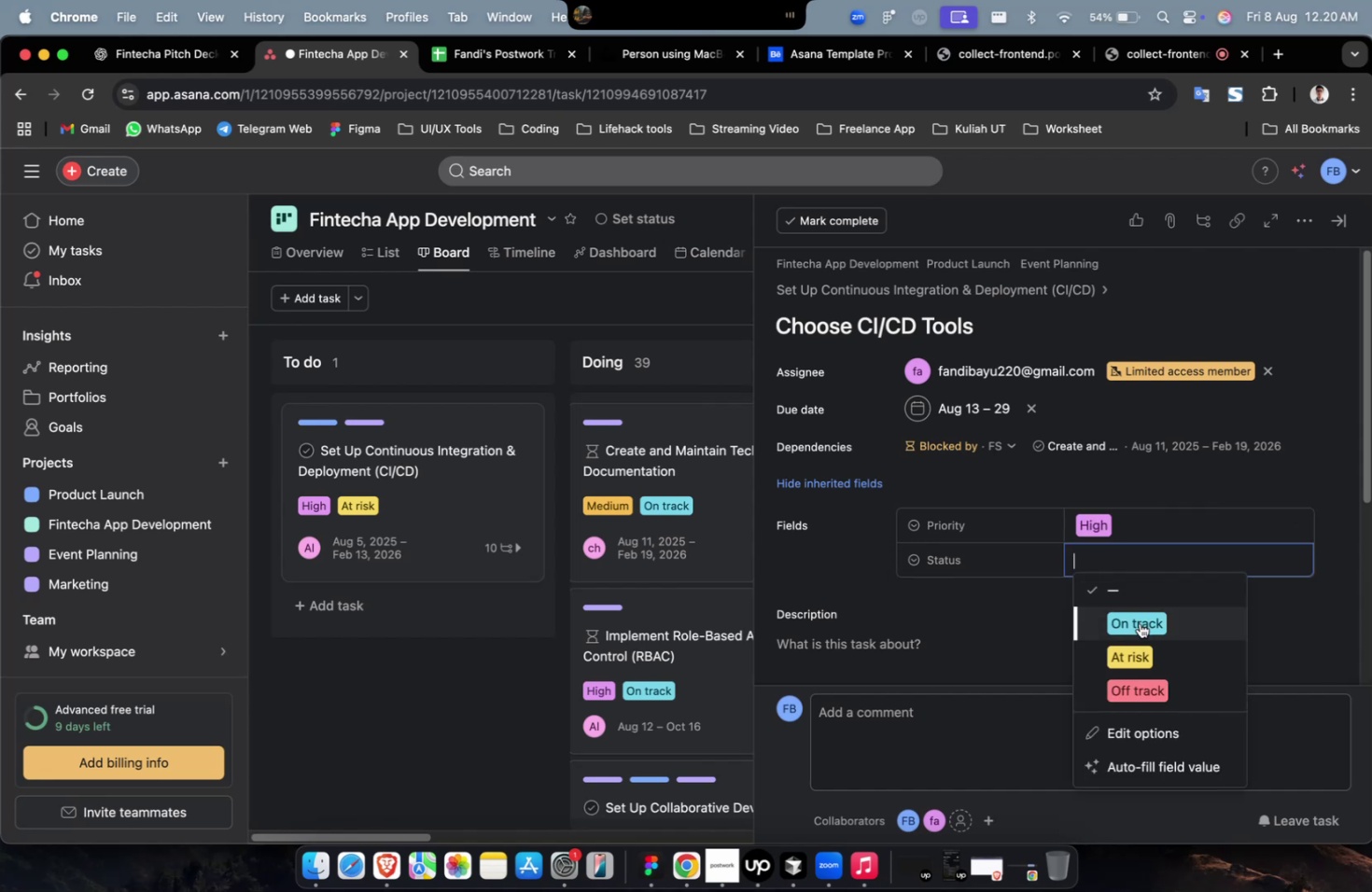 
triple_click([1138, 623])
 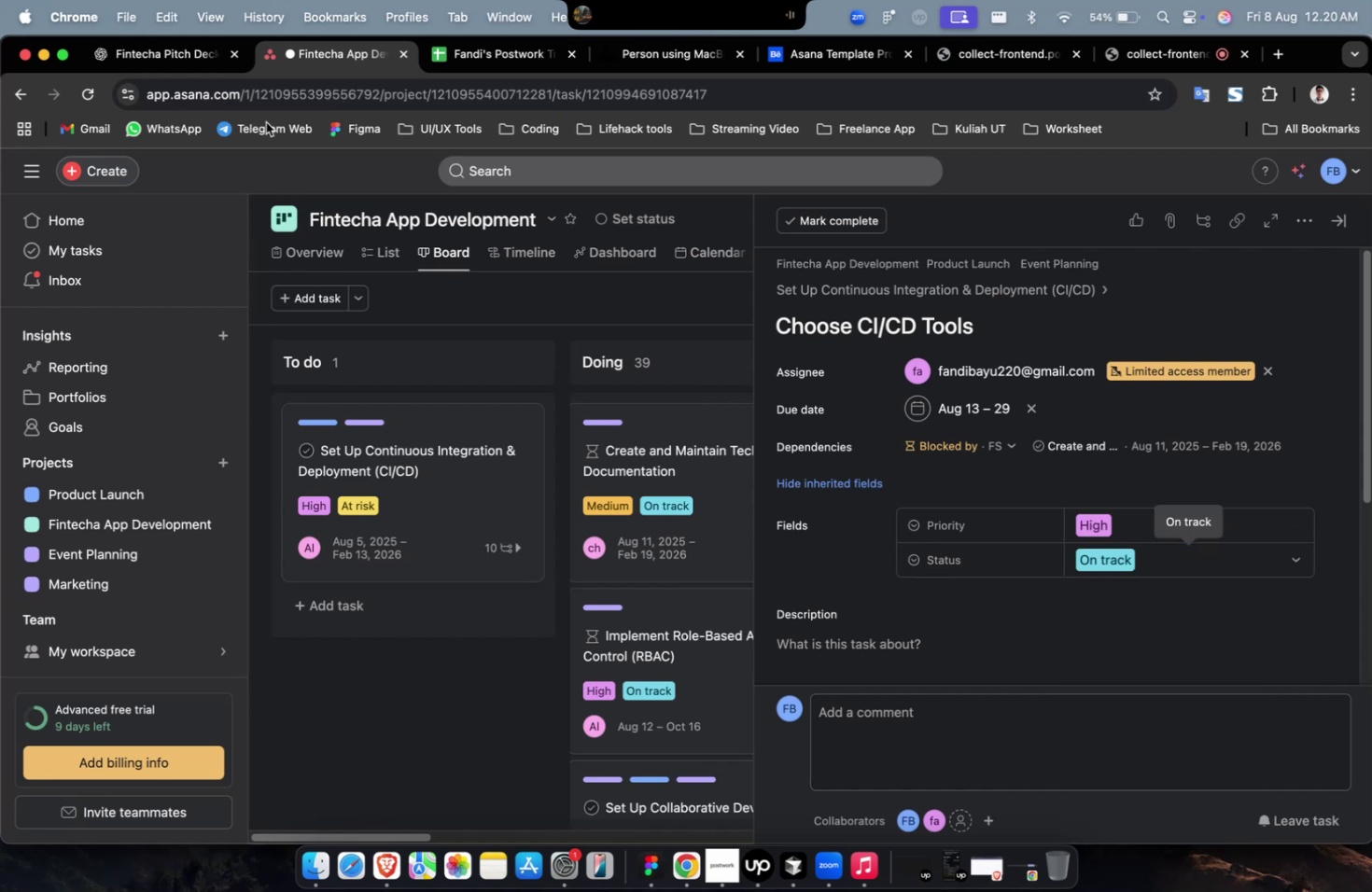 
left_click([144, 60])
 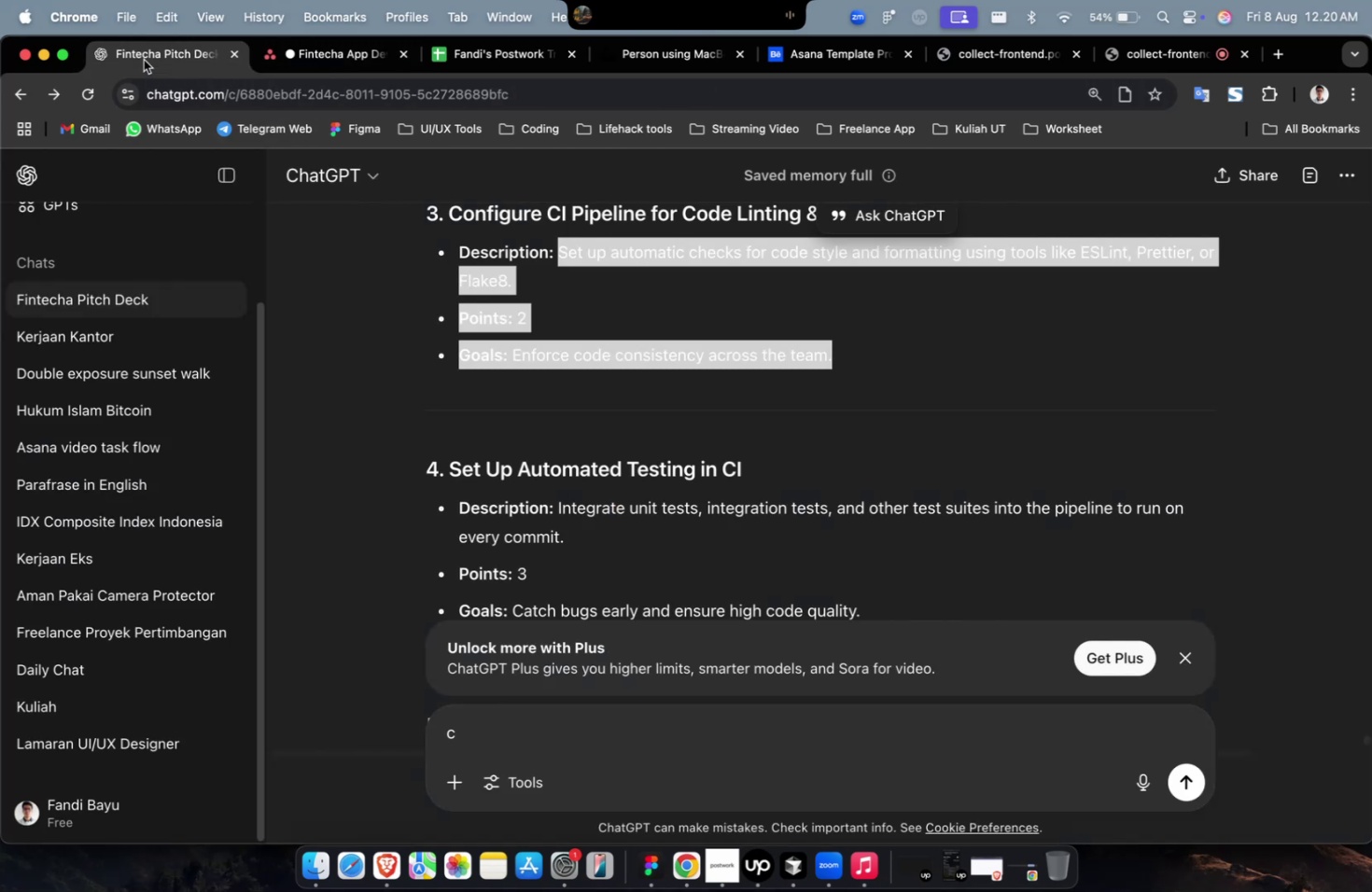 
scroll: coordinate [698, 417], scroll_direction: up, amount: 11.0
 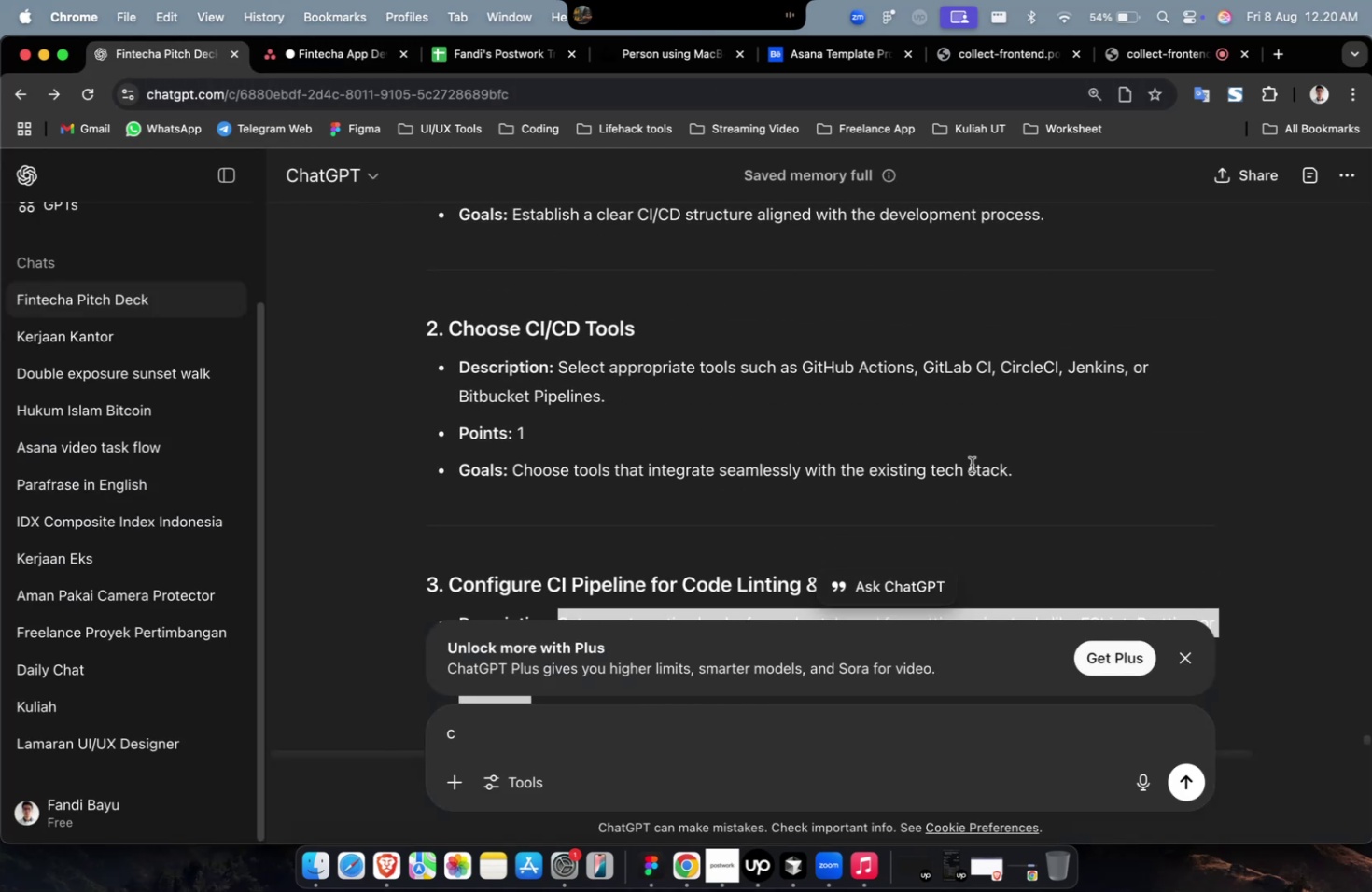 
left_click_drag(start_coordinate=[1027, 481], to_coordinate=[556, 378])
 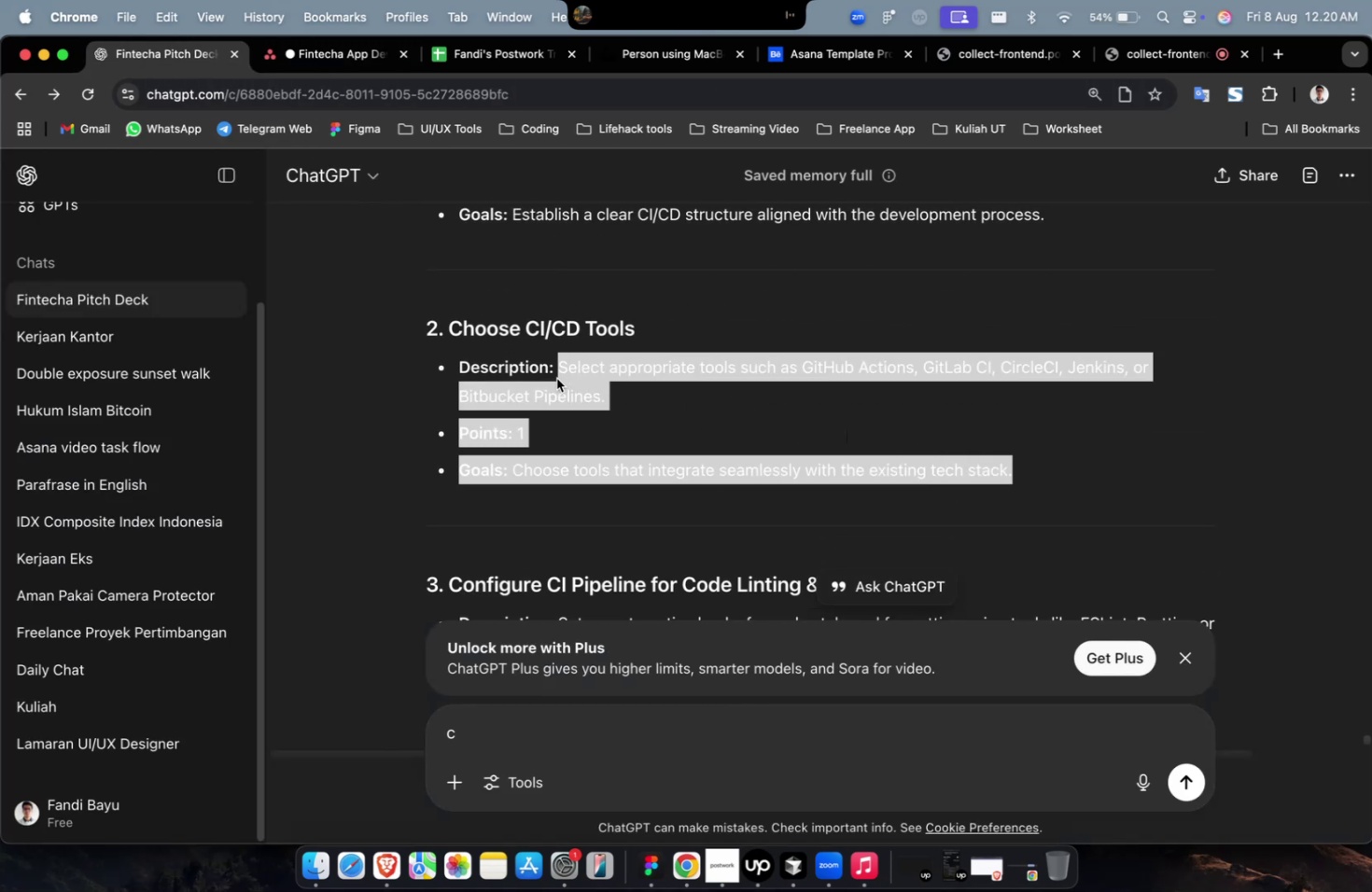 
key(Meta+C)
 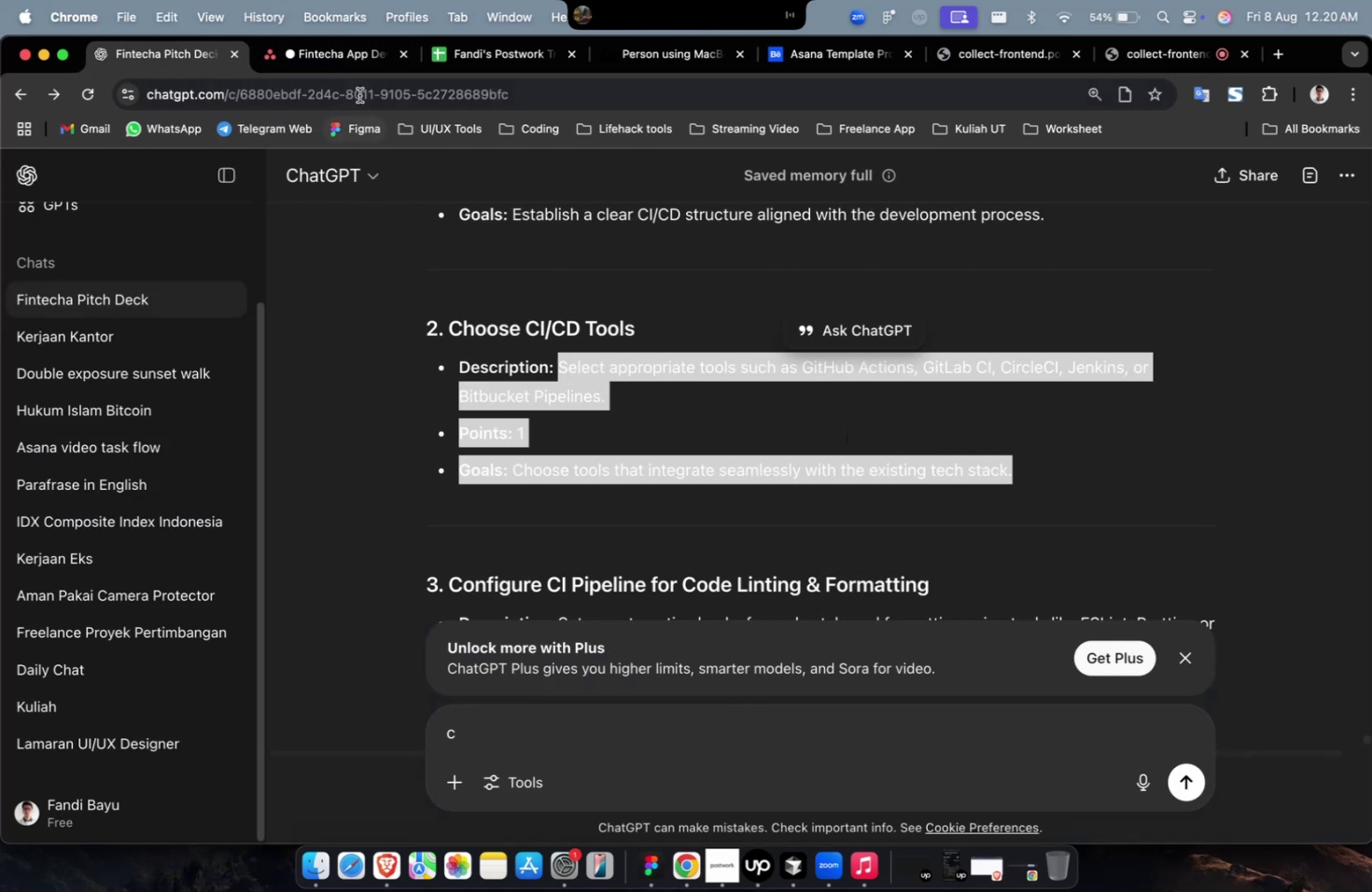 
left_click([352, 66])
 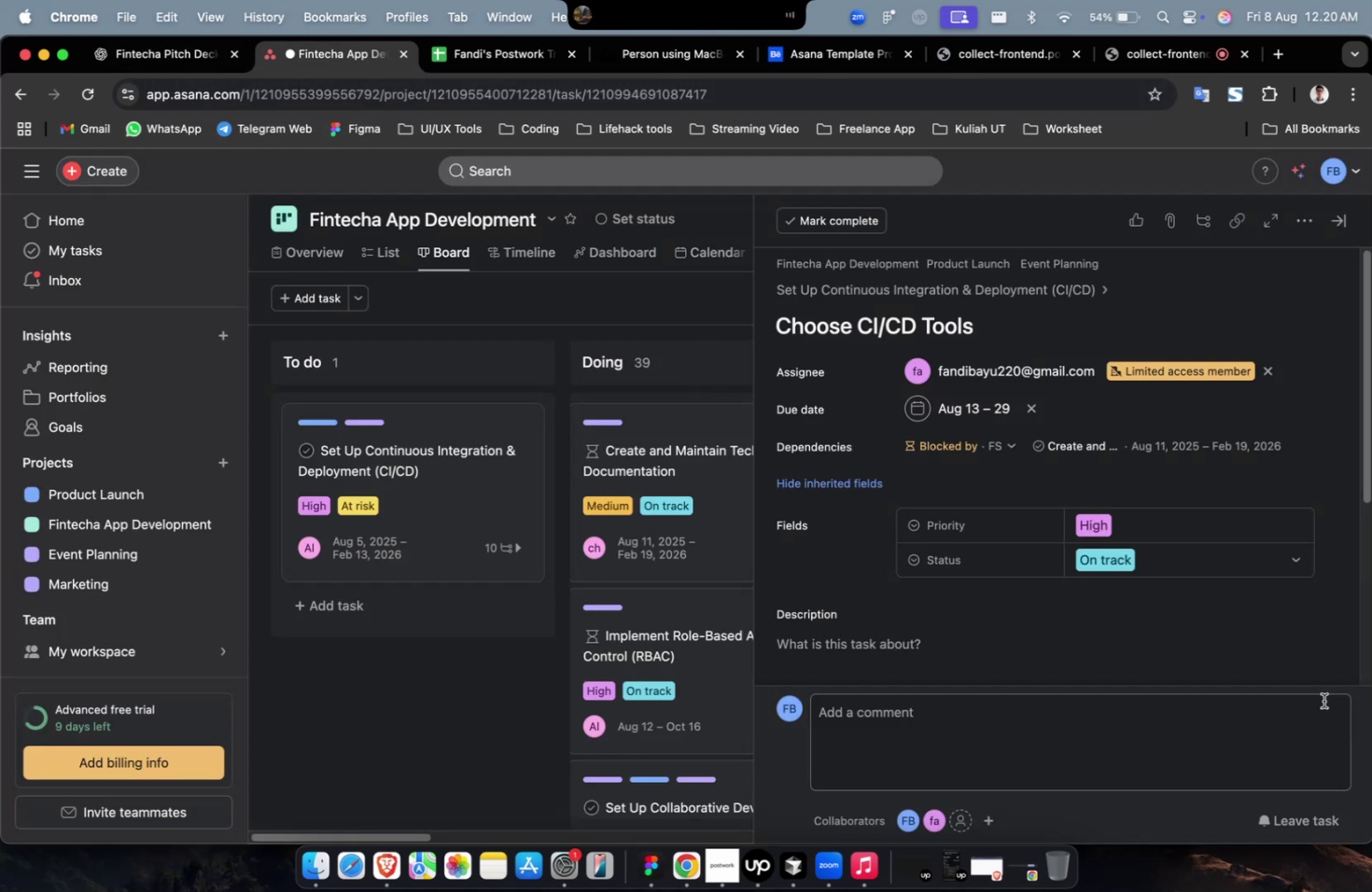 
double_click([1196, 670])
 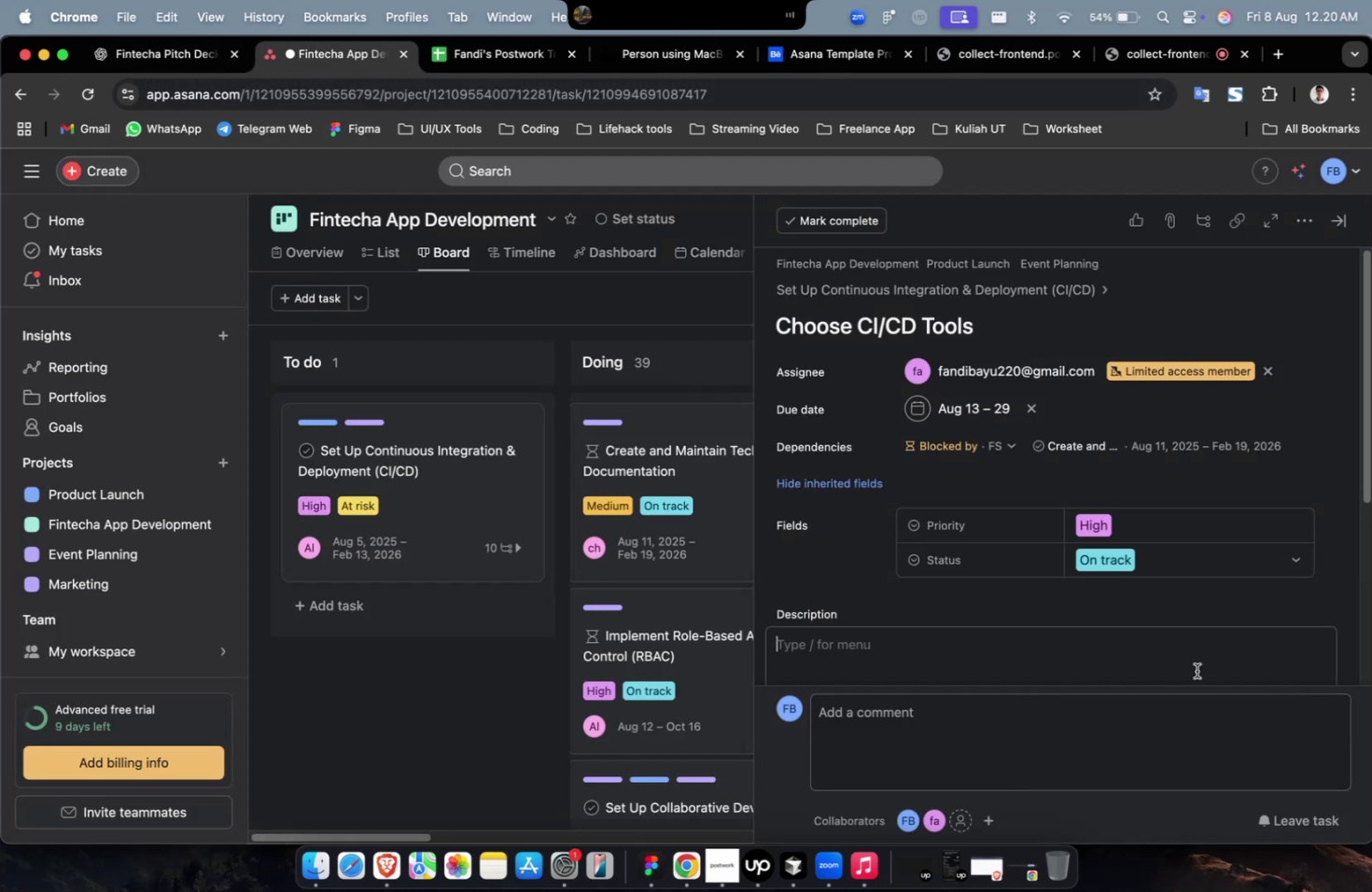 
key(Meta+V)
 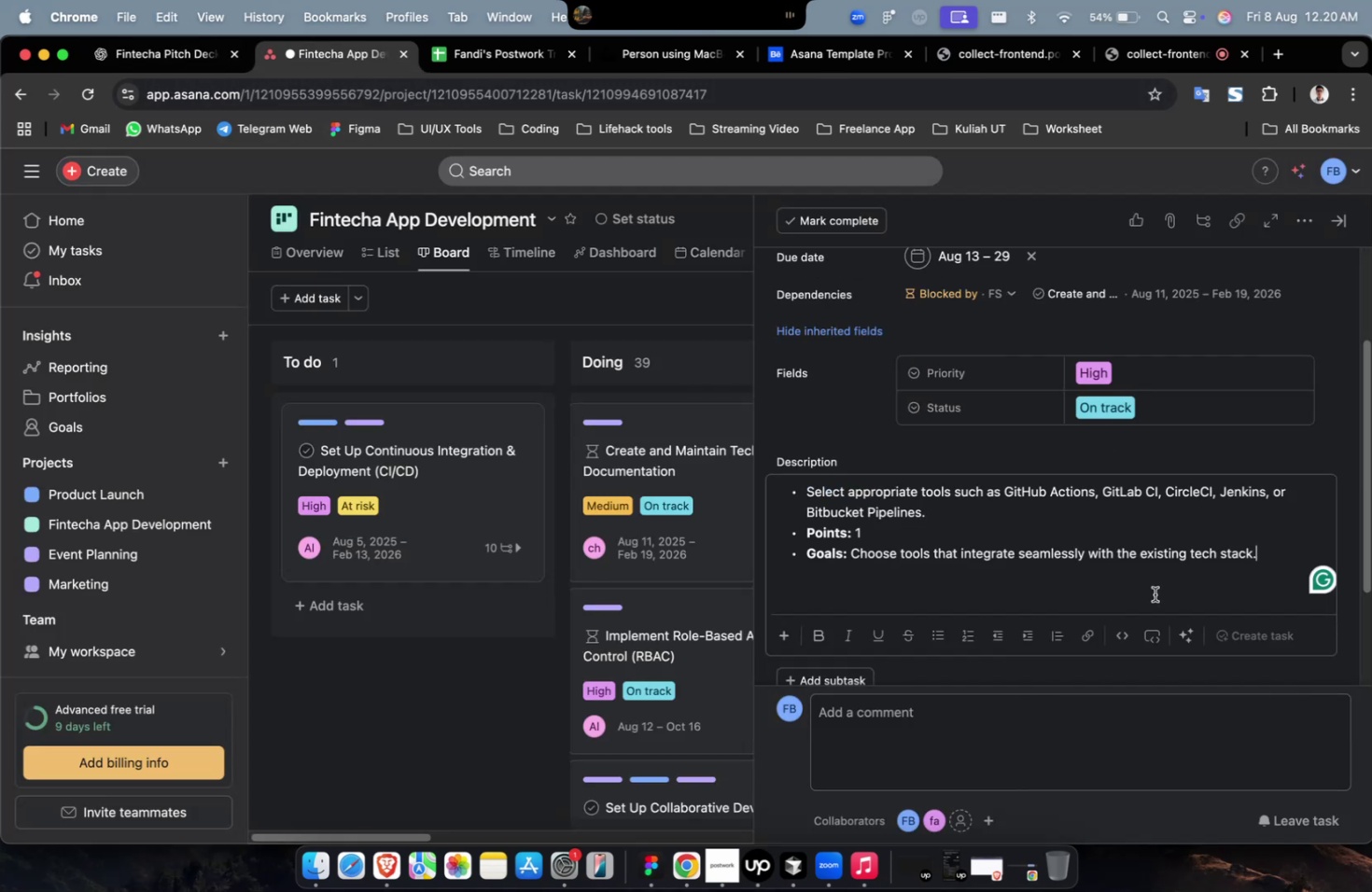 
scroll: coordinate [1183, 587], scroll_direction: down, amount: 23.0
 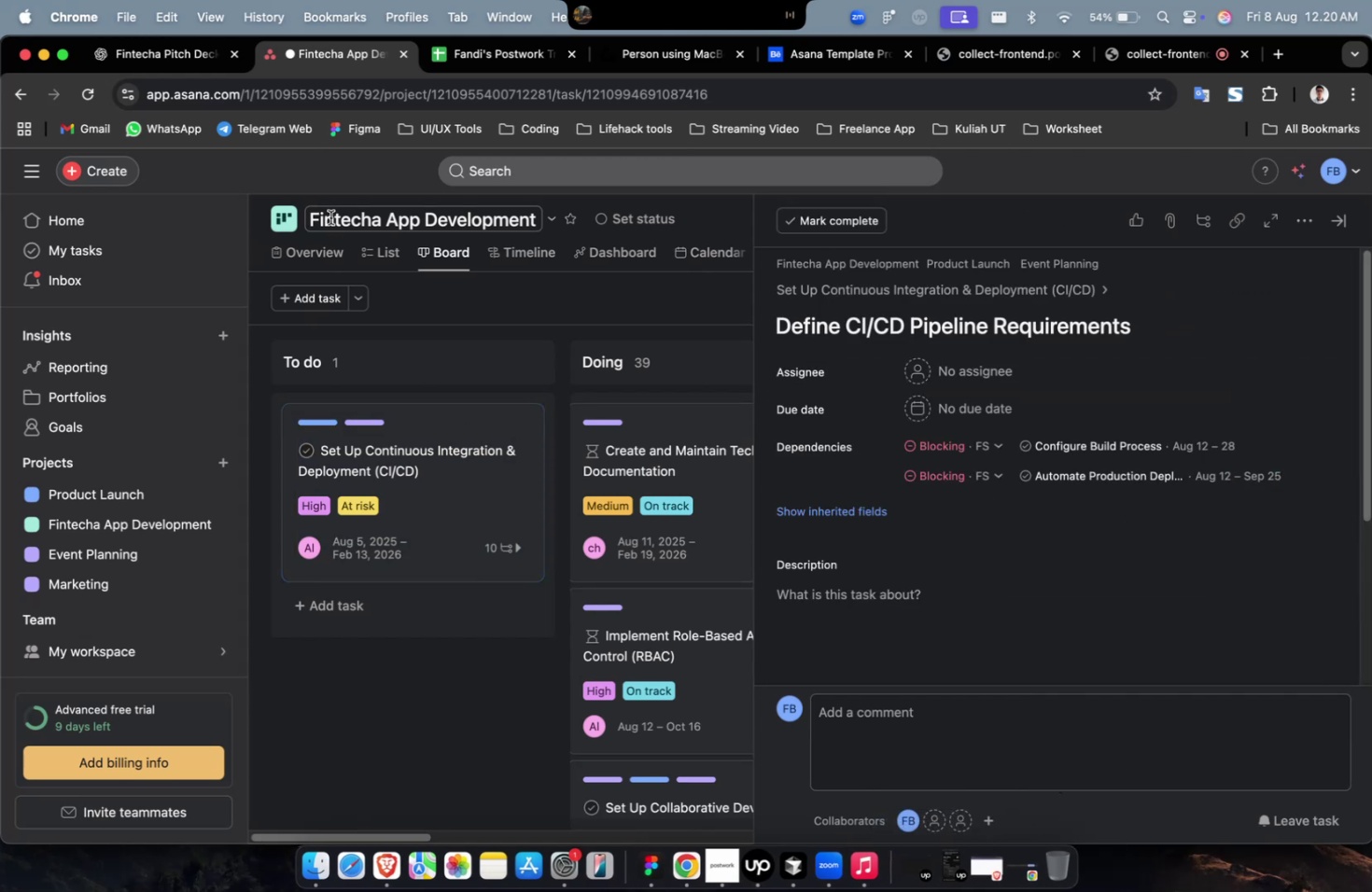 
left_click([191, 59])
 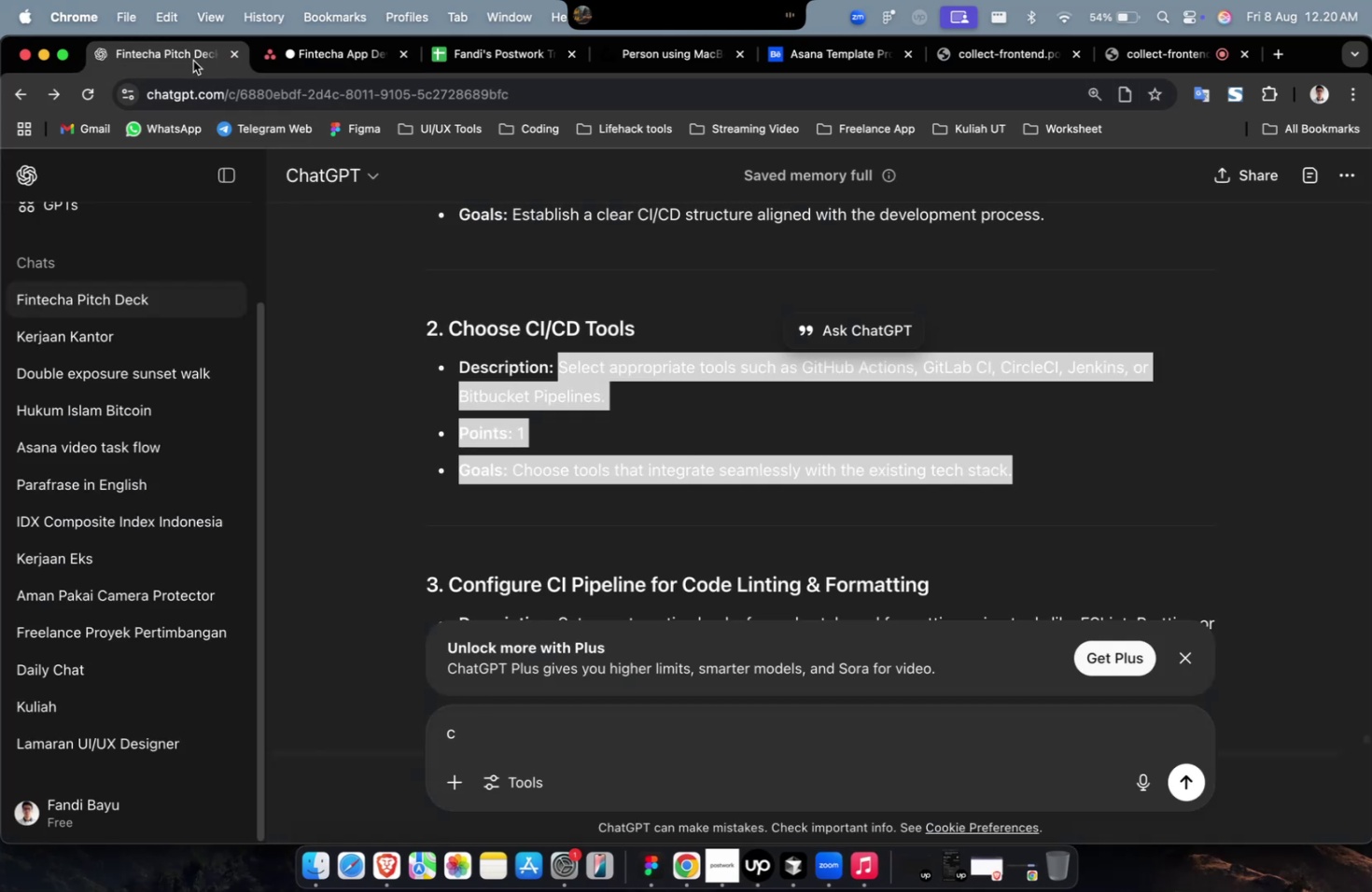 
scroll: coordinate [915, 486], scroll_direction: up, amount: 6.0
 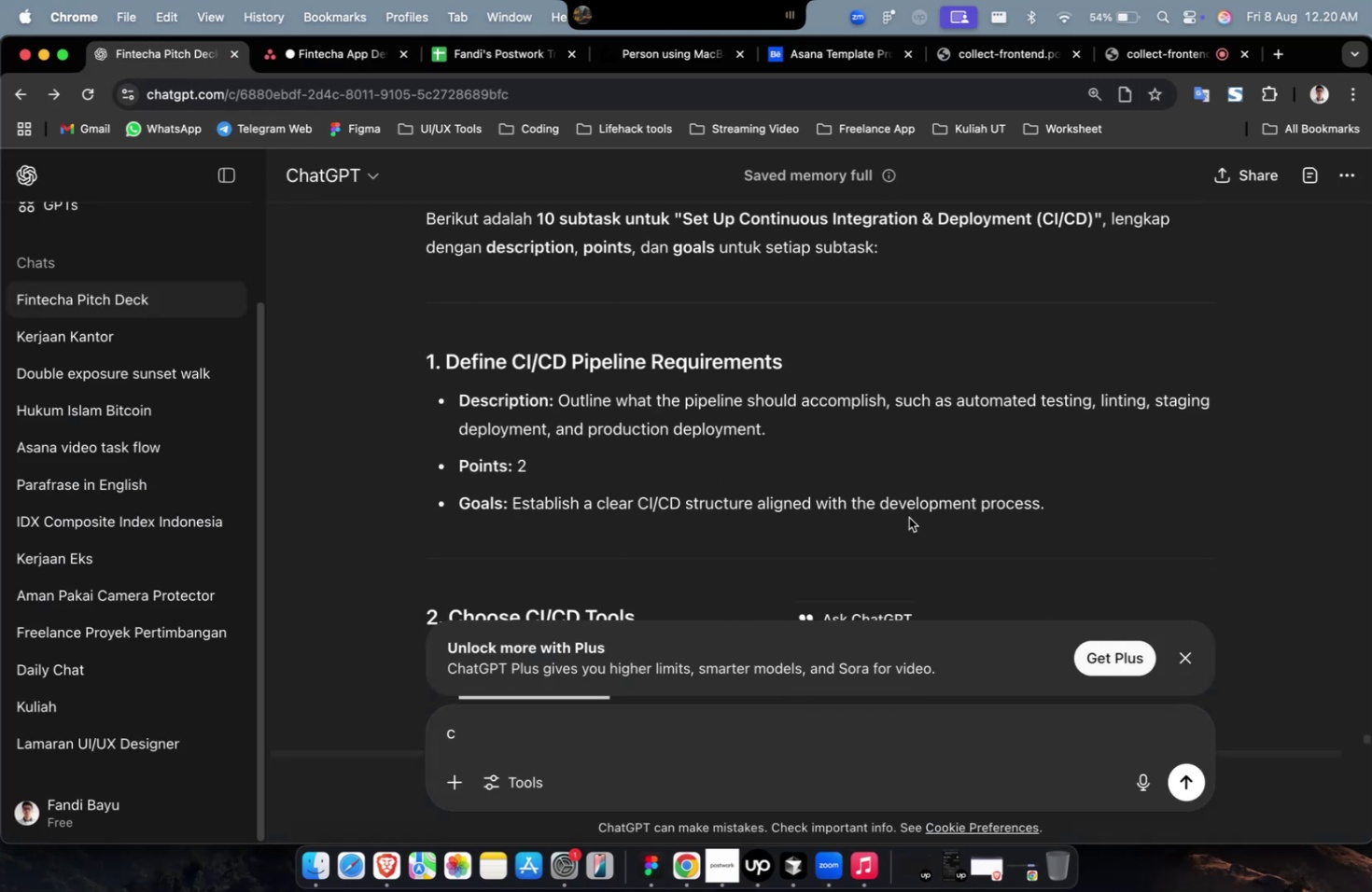 
left_click_drag(start_coordinate=[1116, 523], to_coordinate=[559, 396])
 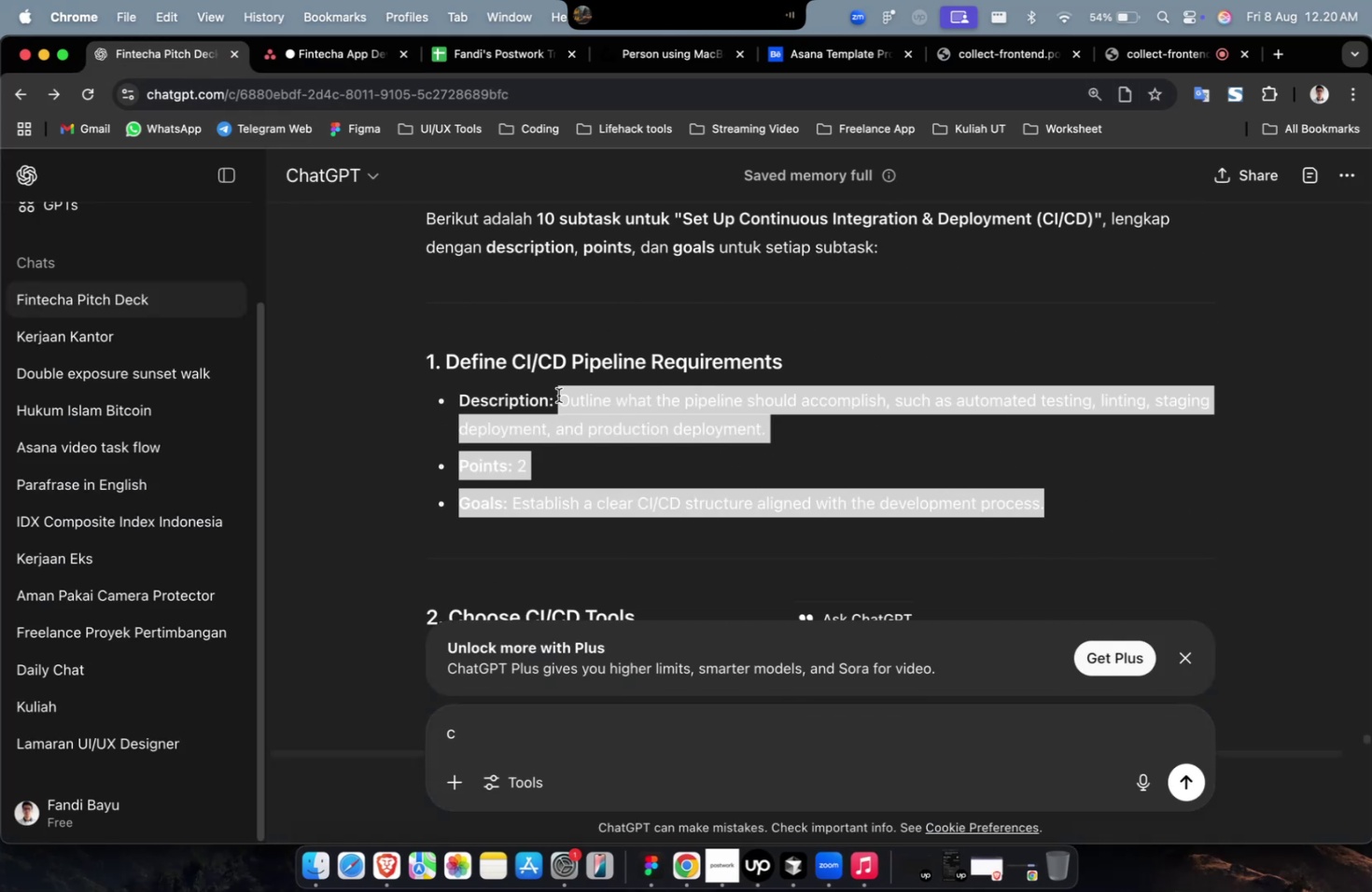 
key(Meta+C)
 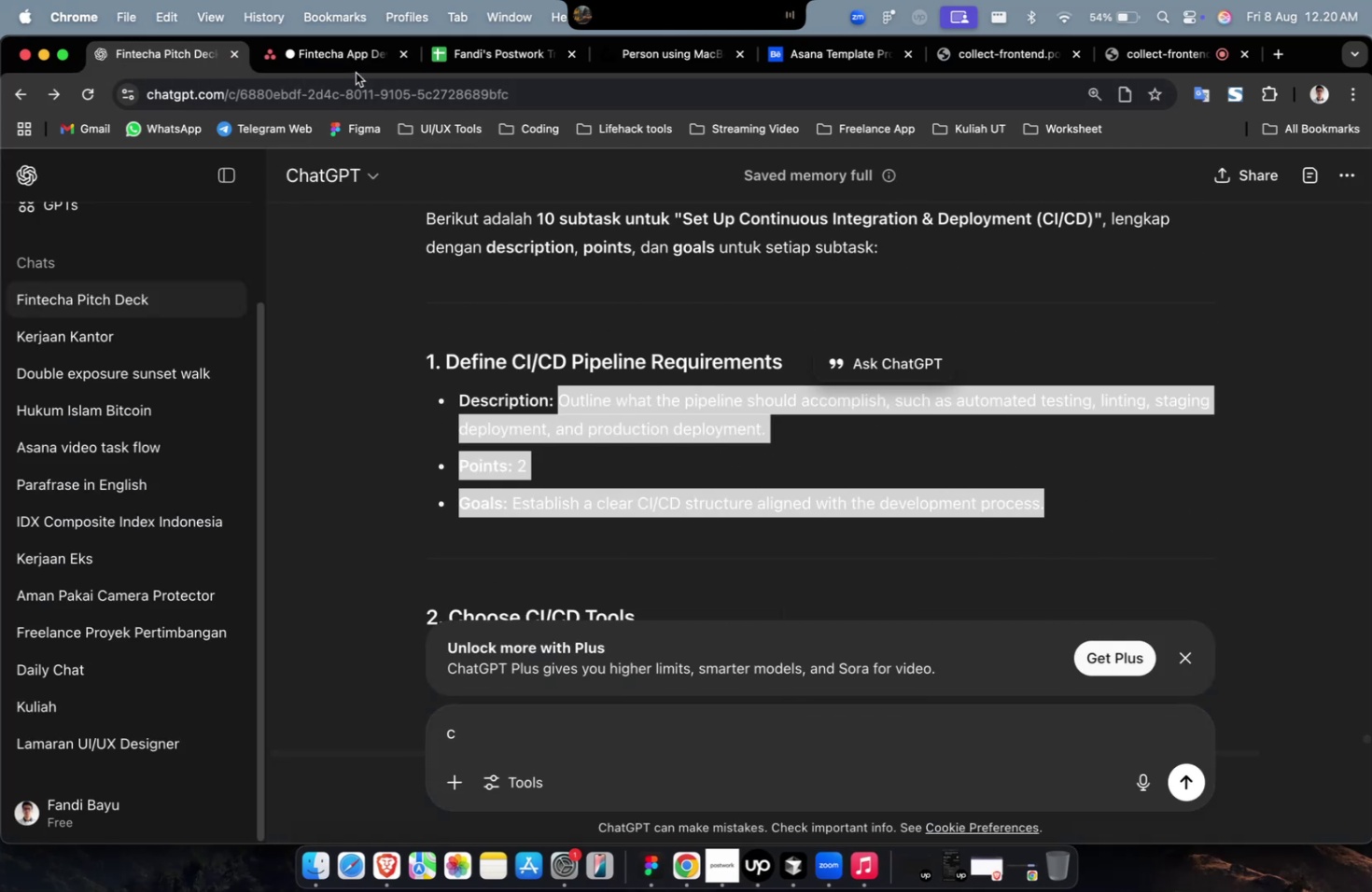 
double_click([360, 62])
 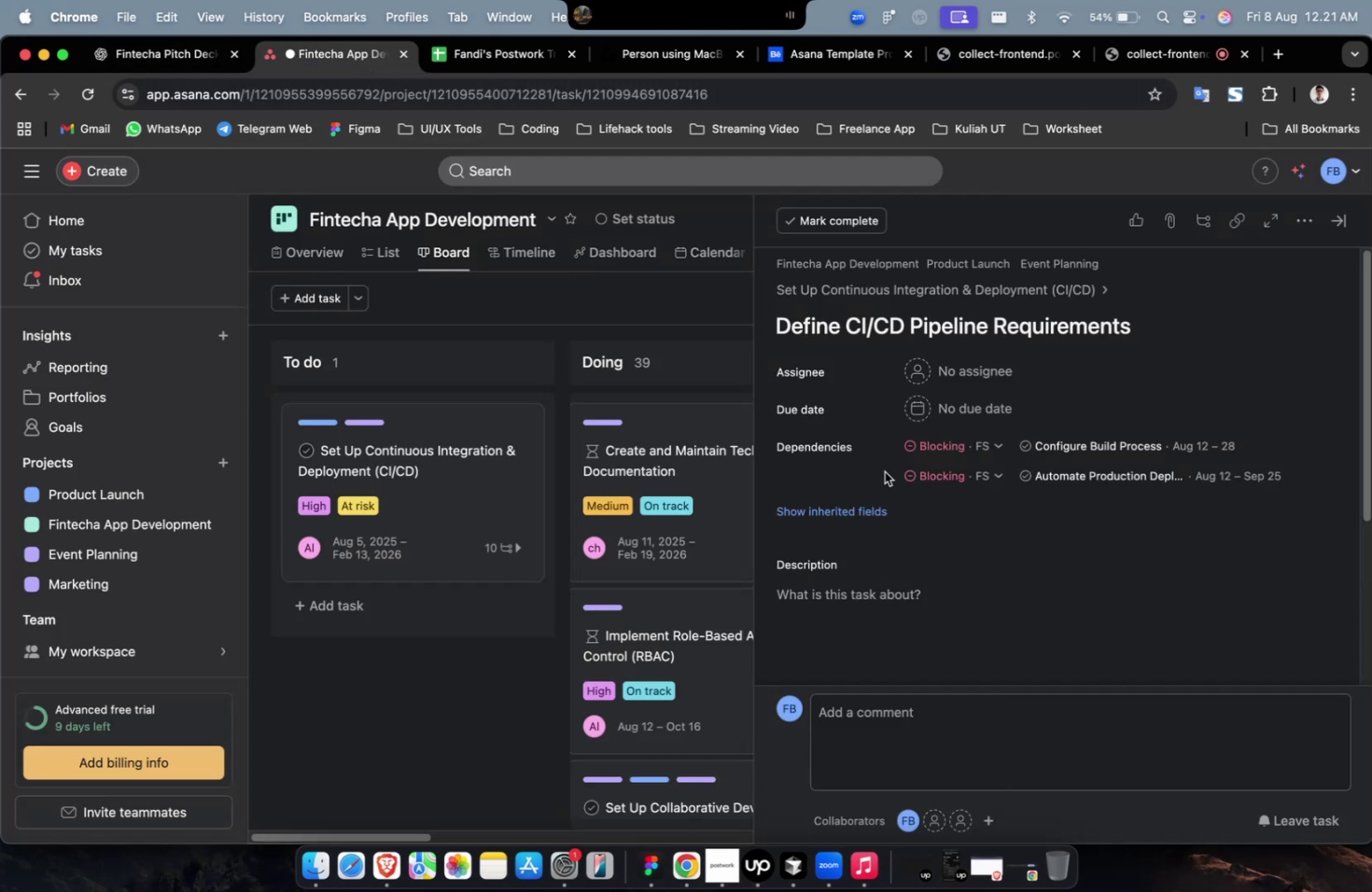 
triple_click([930, 650])
 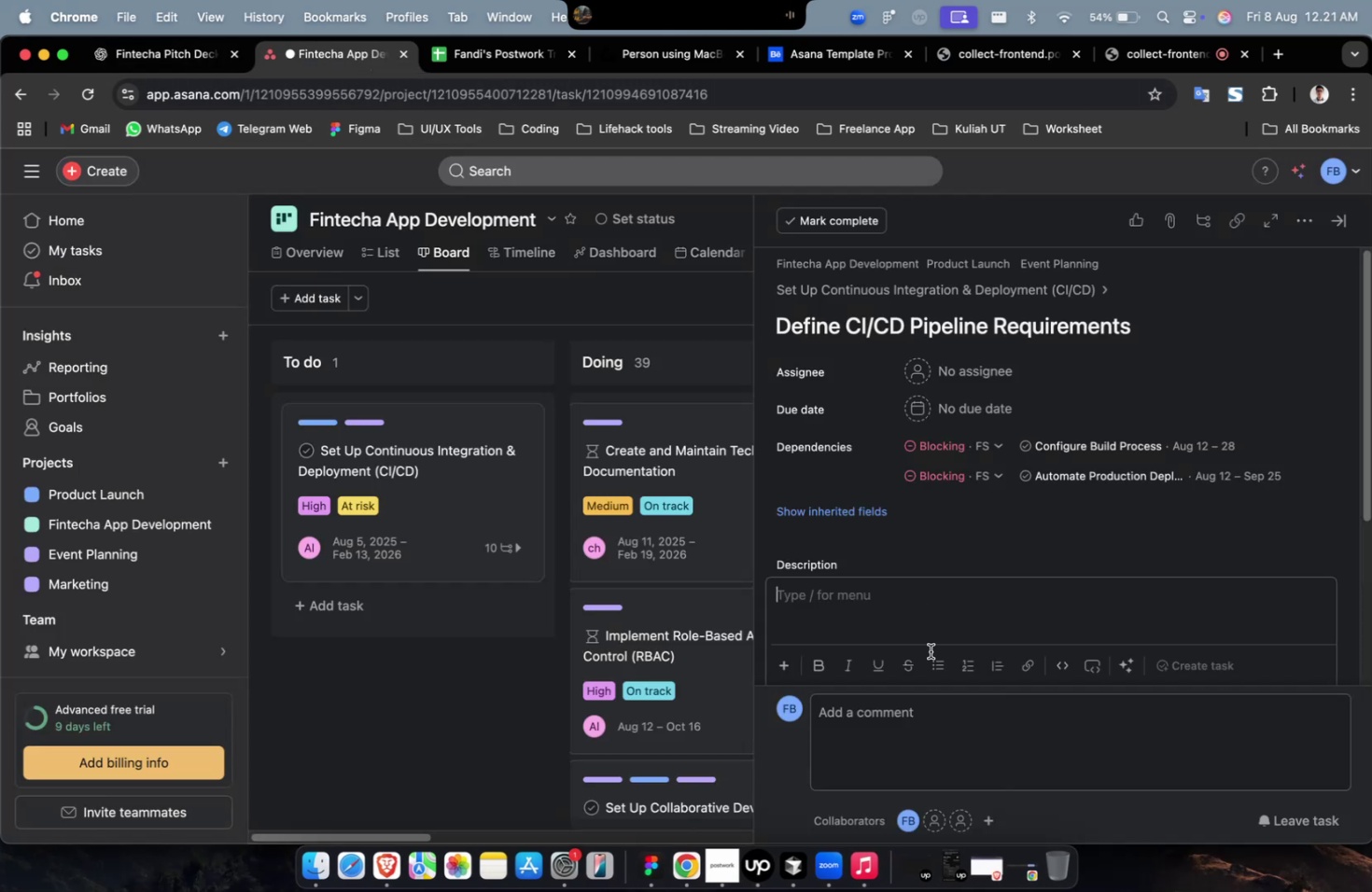 
key(Meta+V)
 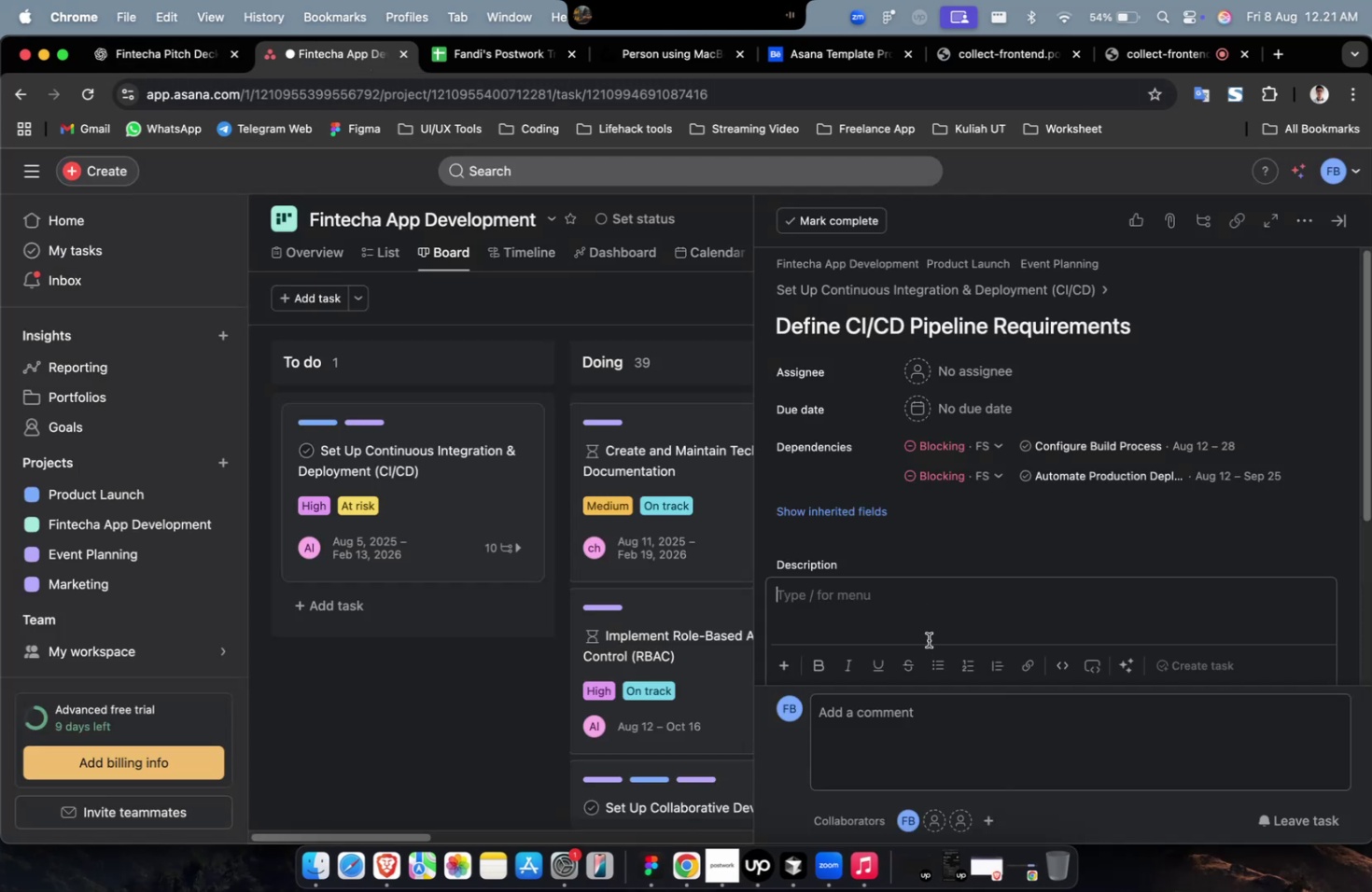 
scroll: coordinate [927, 633], scroll_direction: up, amount: 3.0
 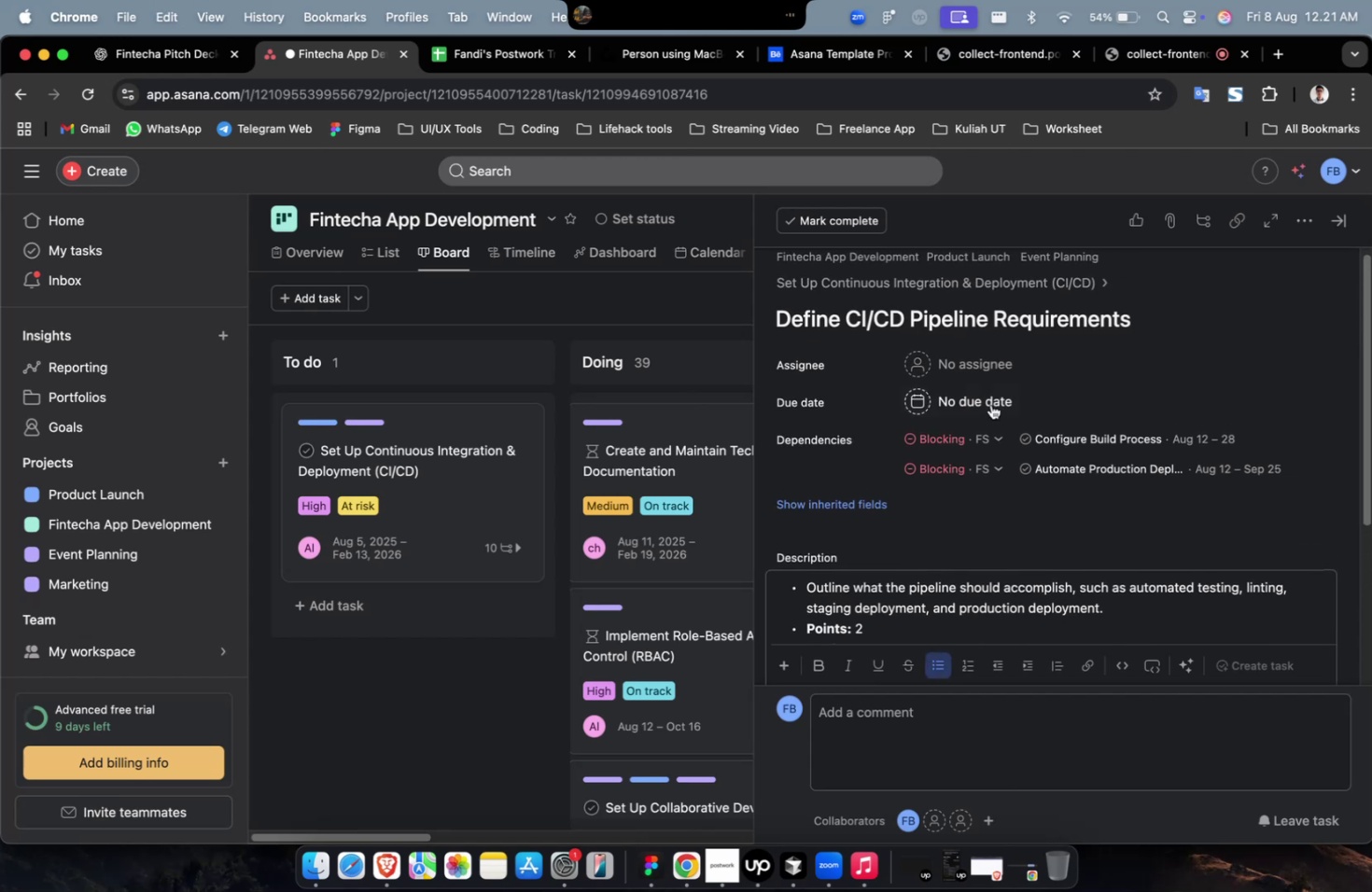 
left_click([1001, 369])
 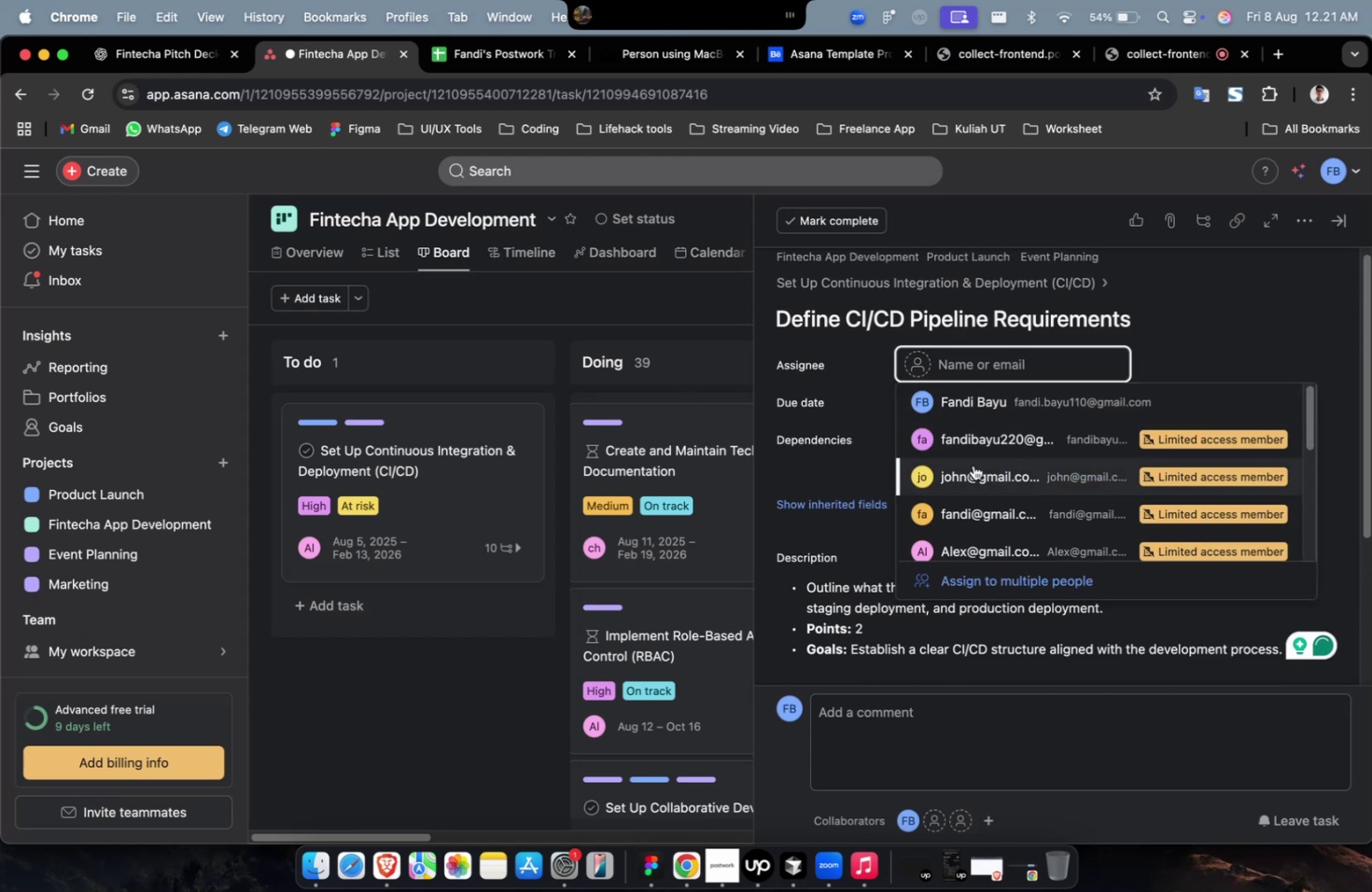 
double_click([975, 369])
 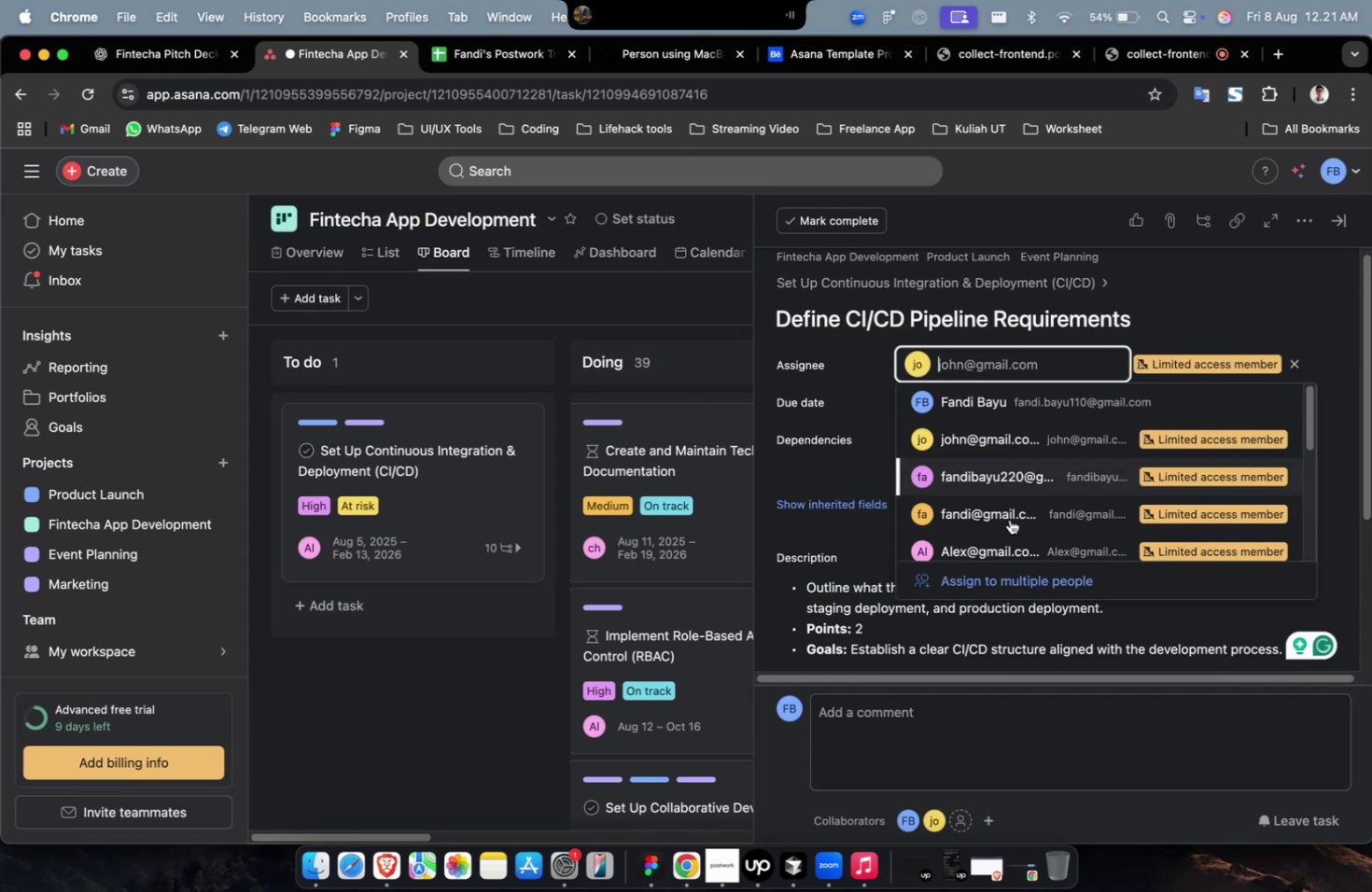 
triple_click([1010, 530])
 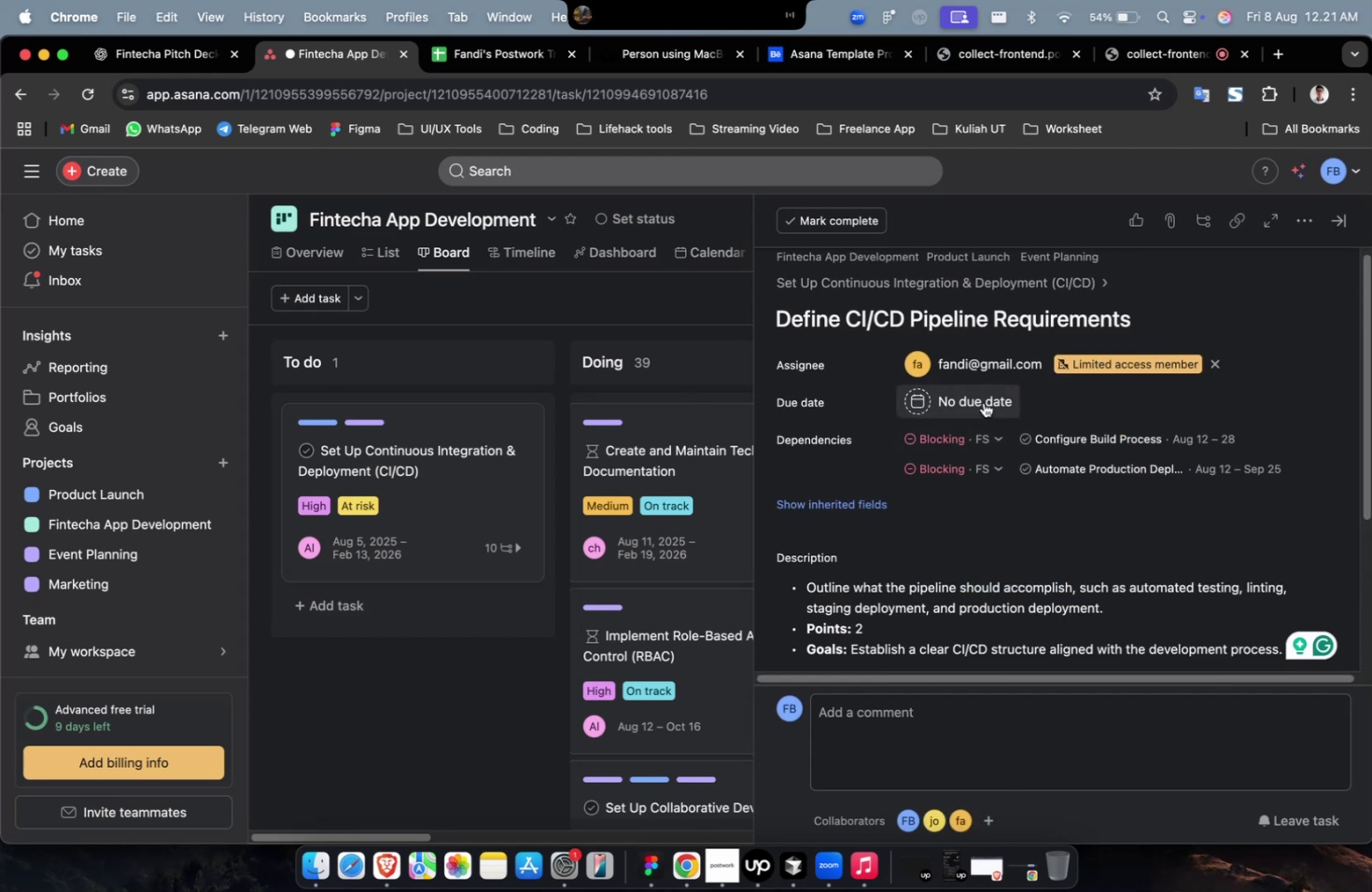 
double_click([966, 451])
 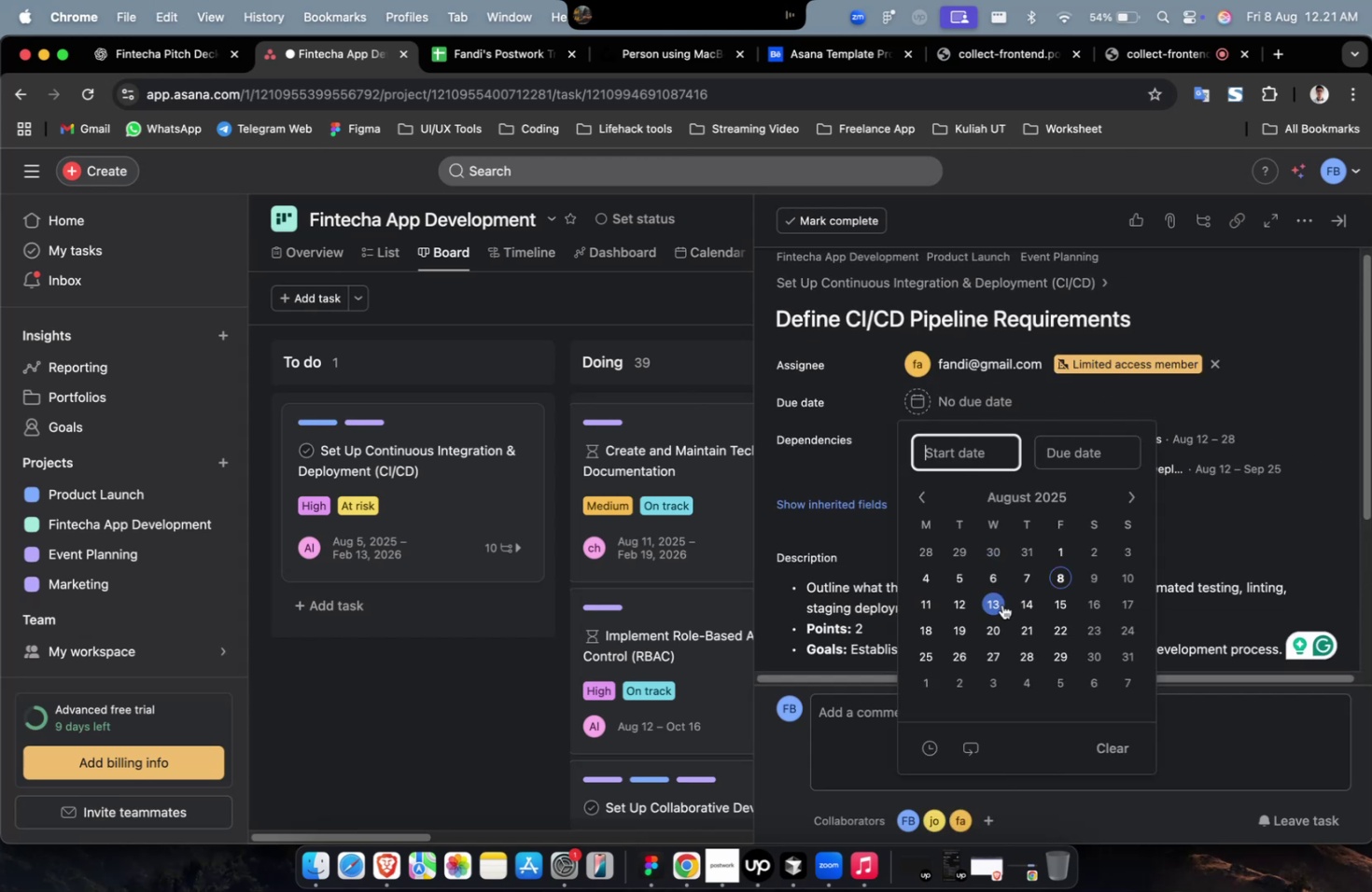 
triple_click([959, 596])
 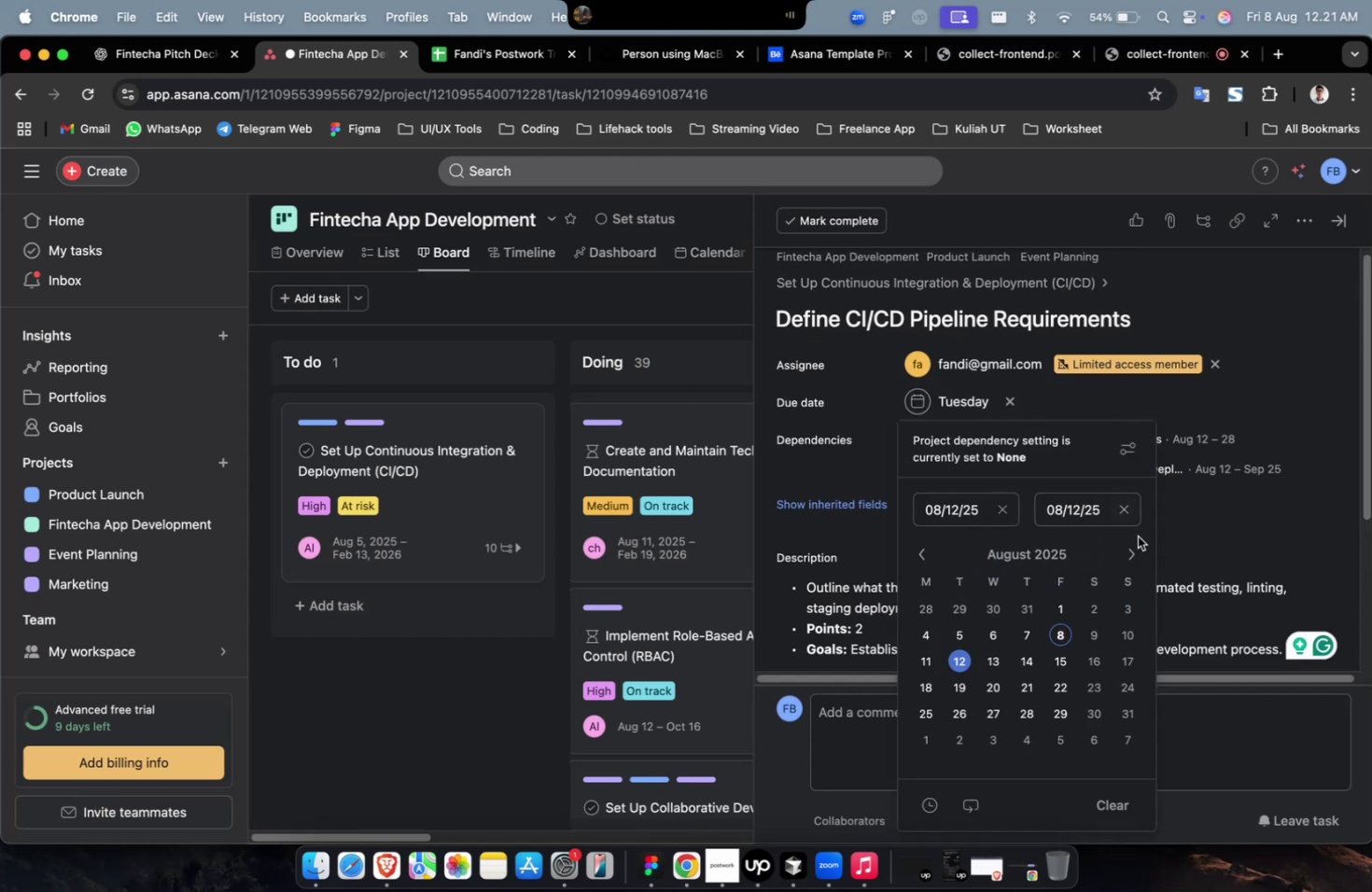 
double_click([1128, 550])
 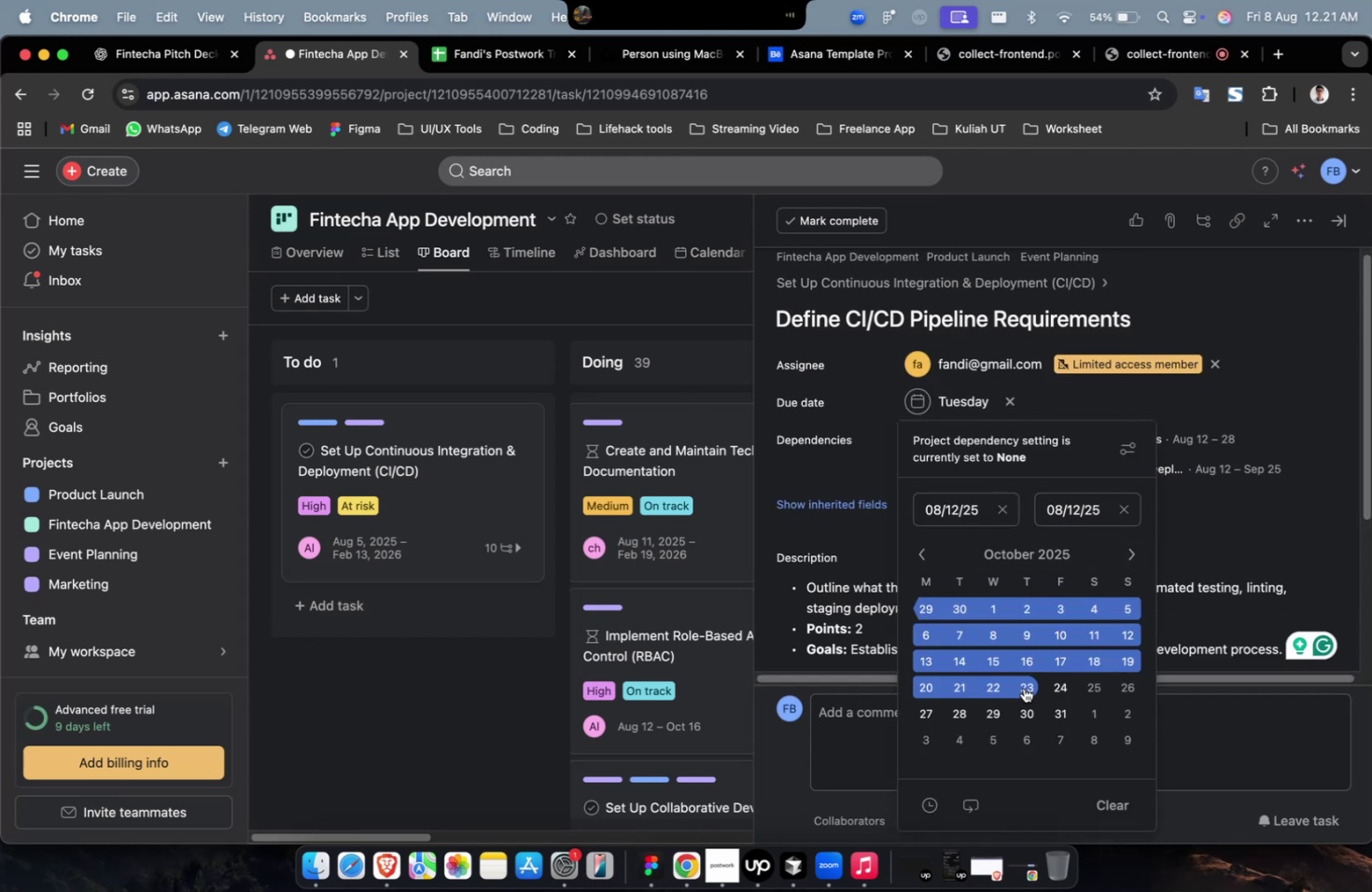 
triple_click([1023, 687])
 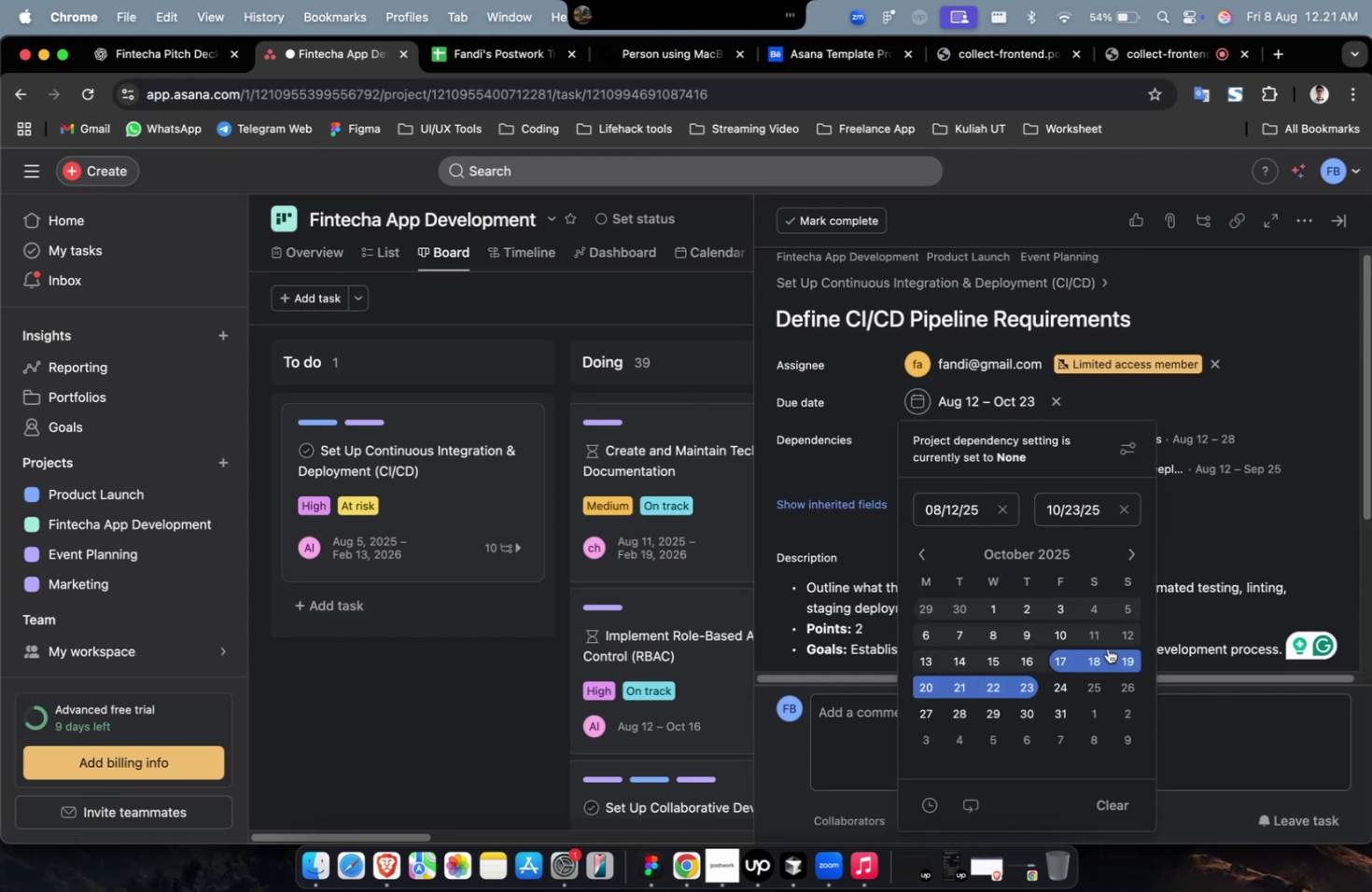 
triple_click([1291, 563])
 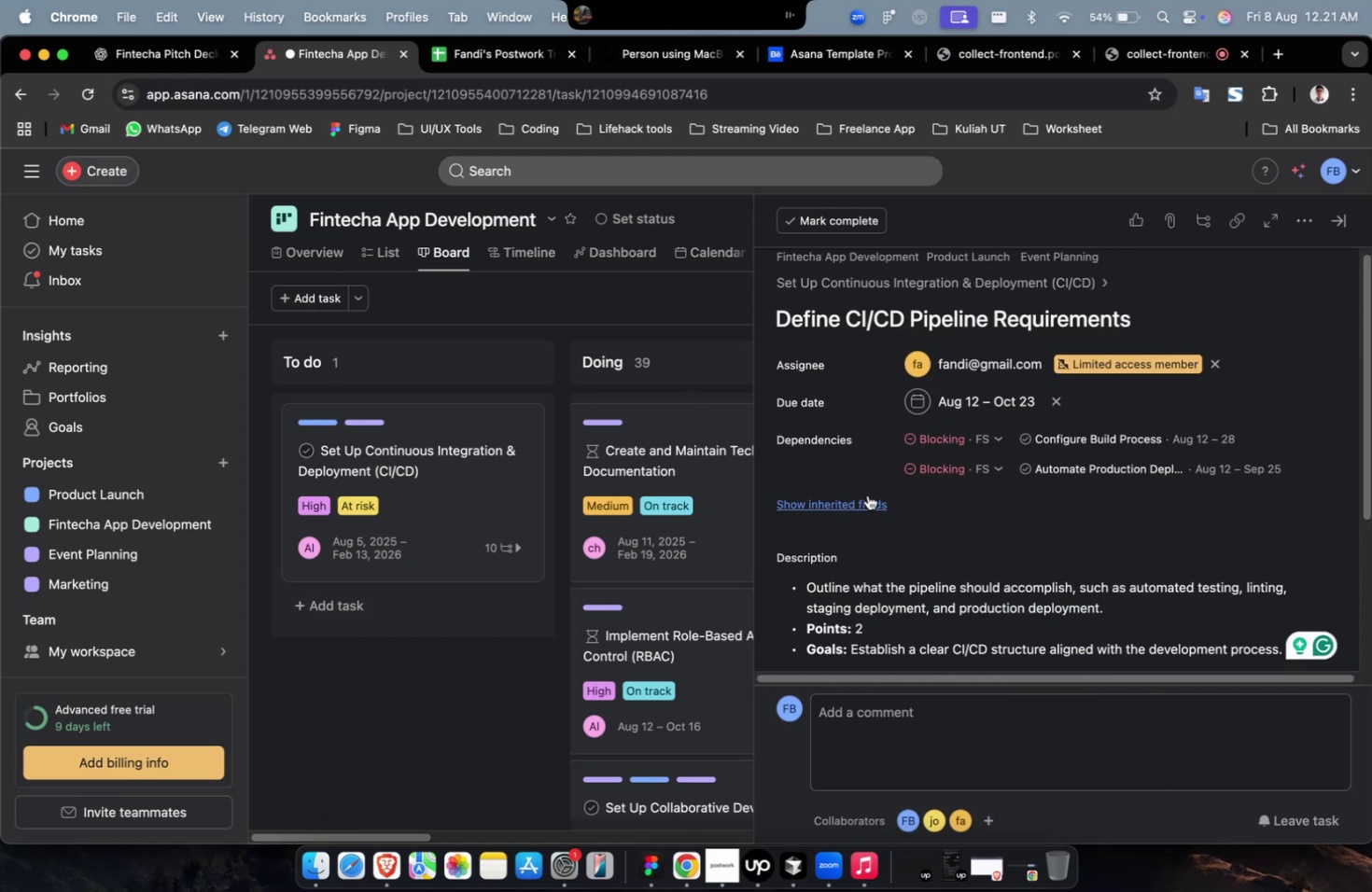 
triple_click([861, 499])
 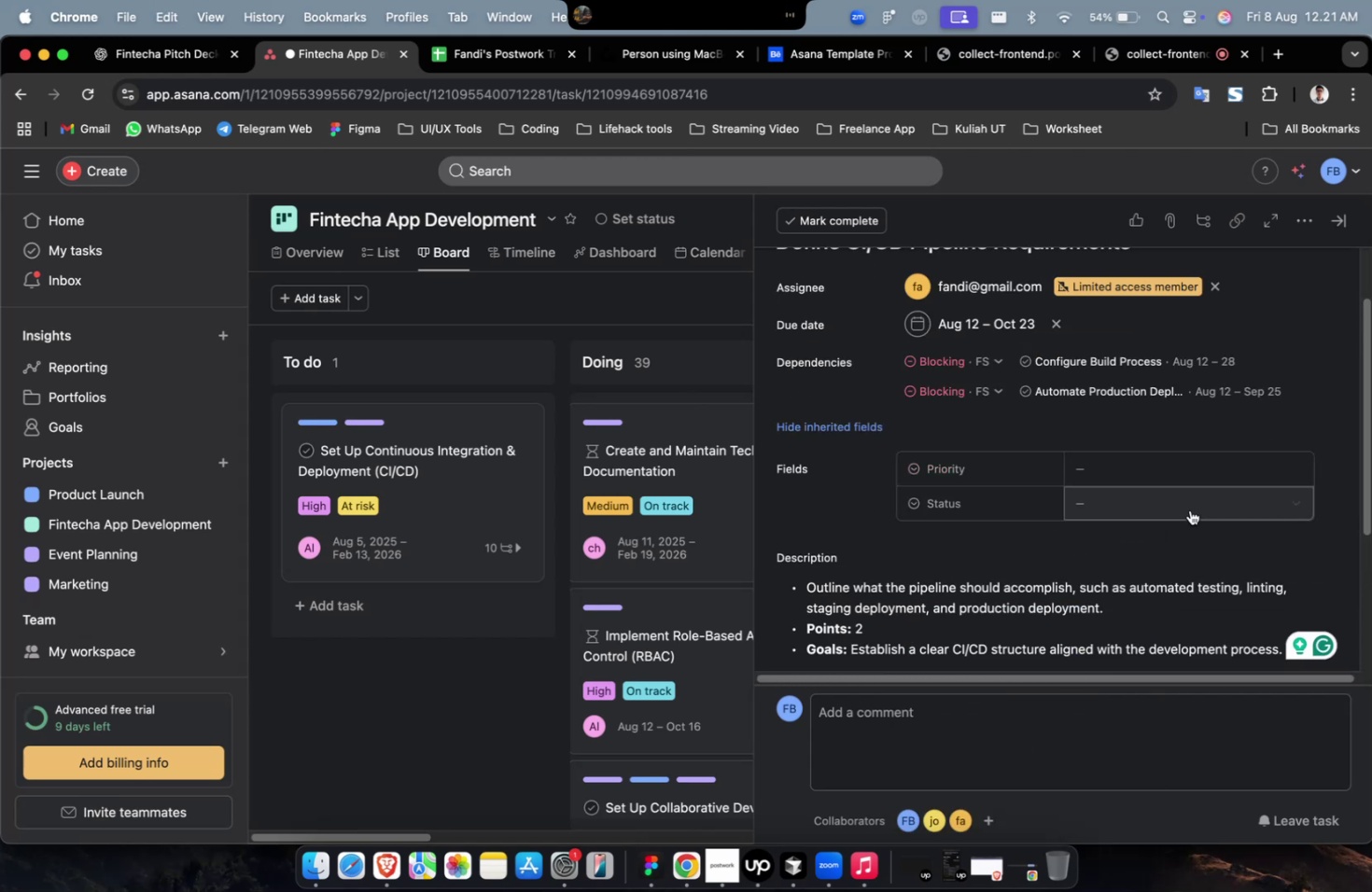 
left_click([1199, 467])
 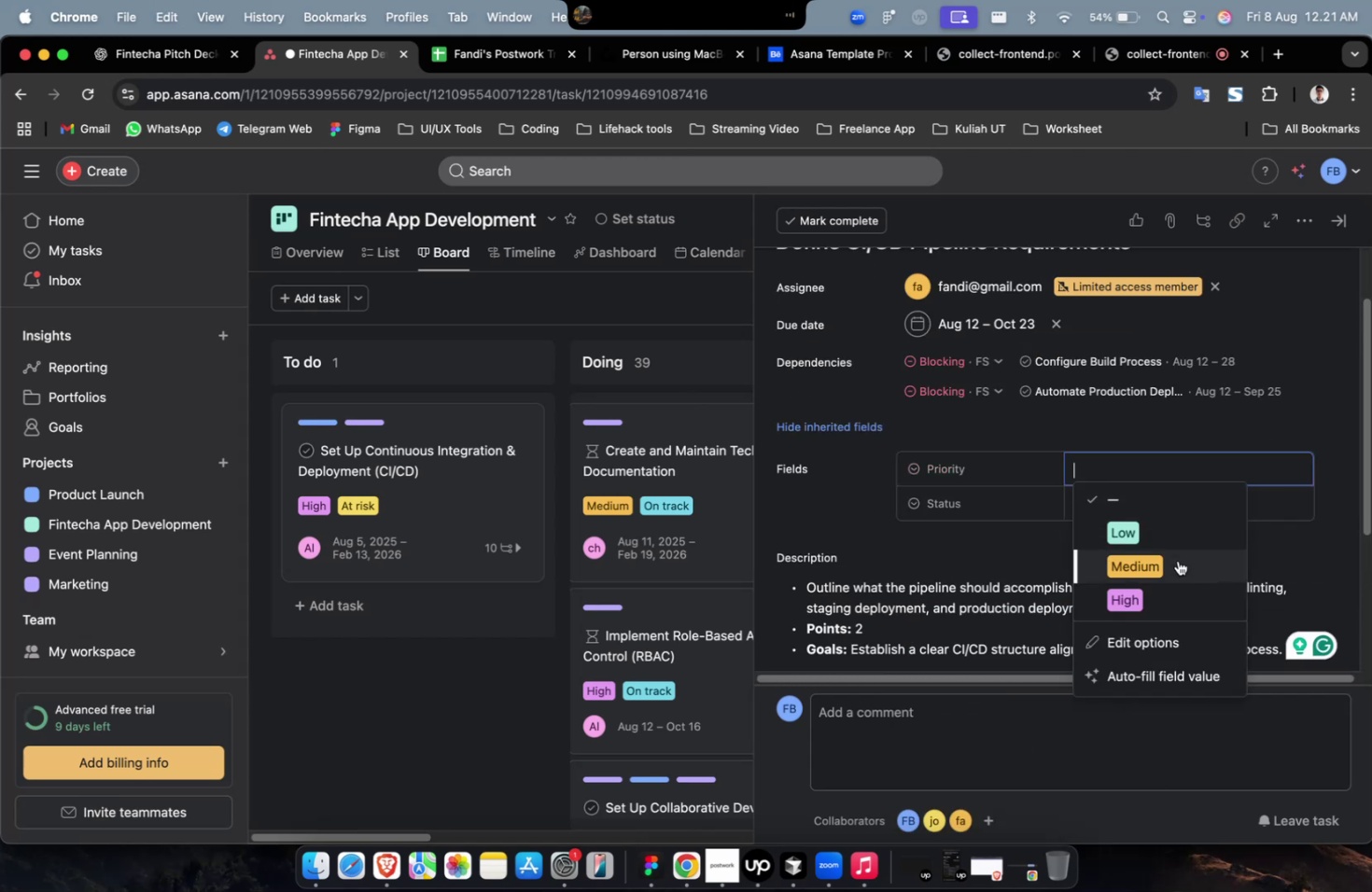 
double_click([1173, 585])
 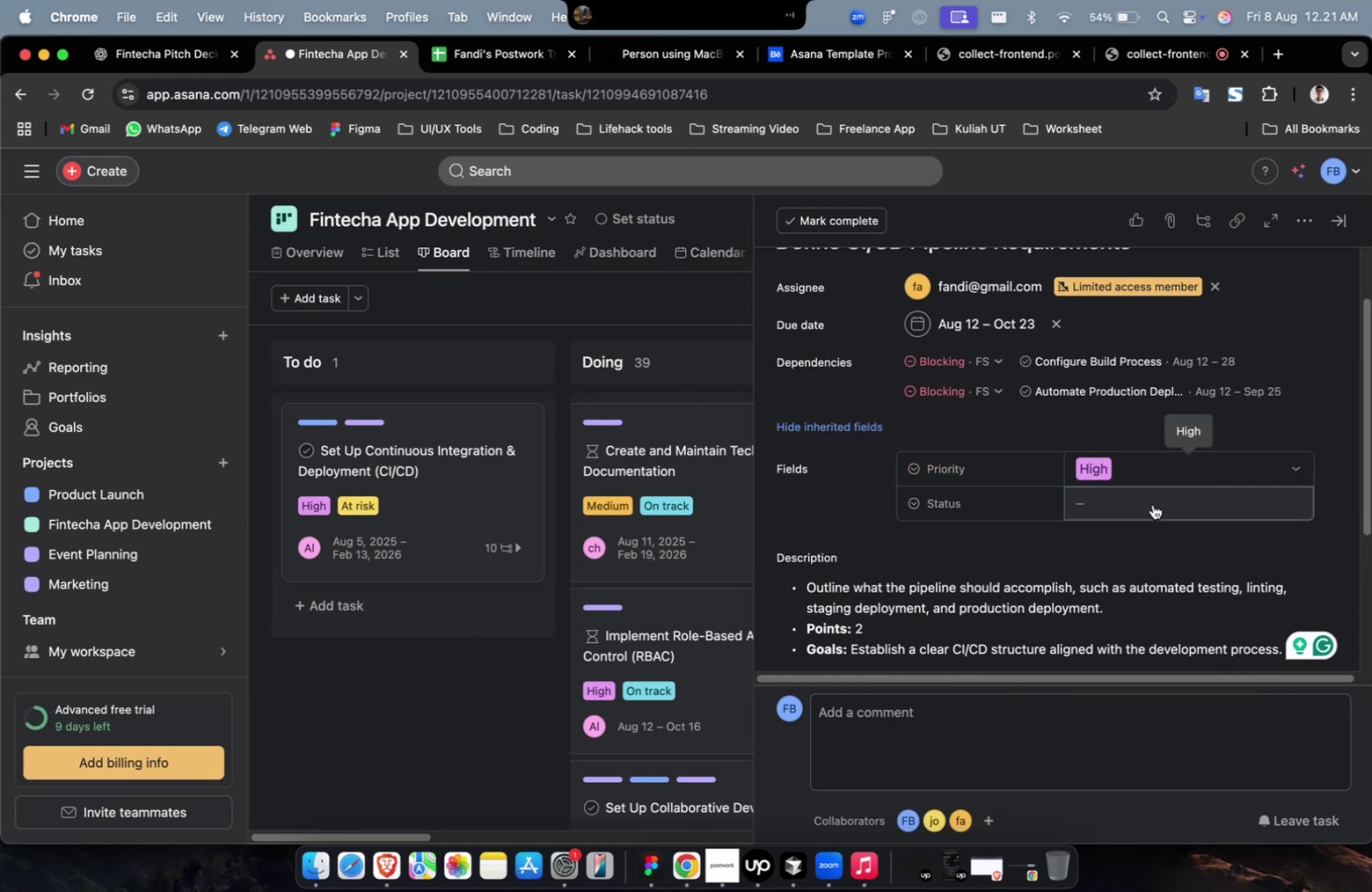 
triple_click([1149, 491])
 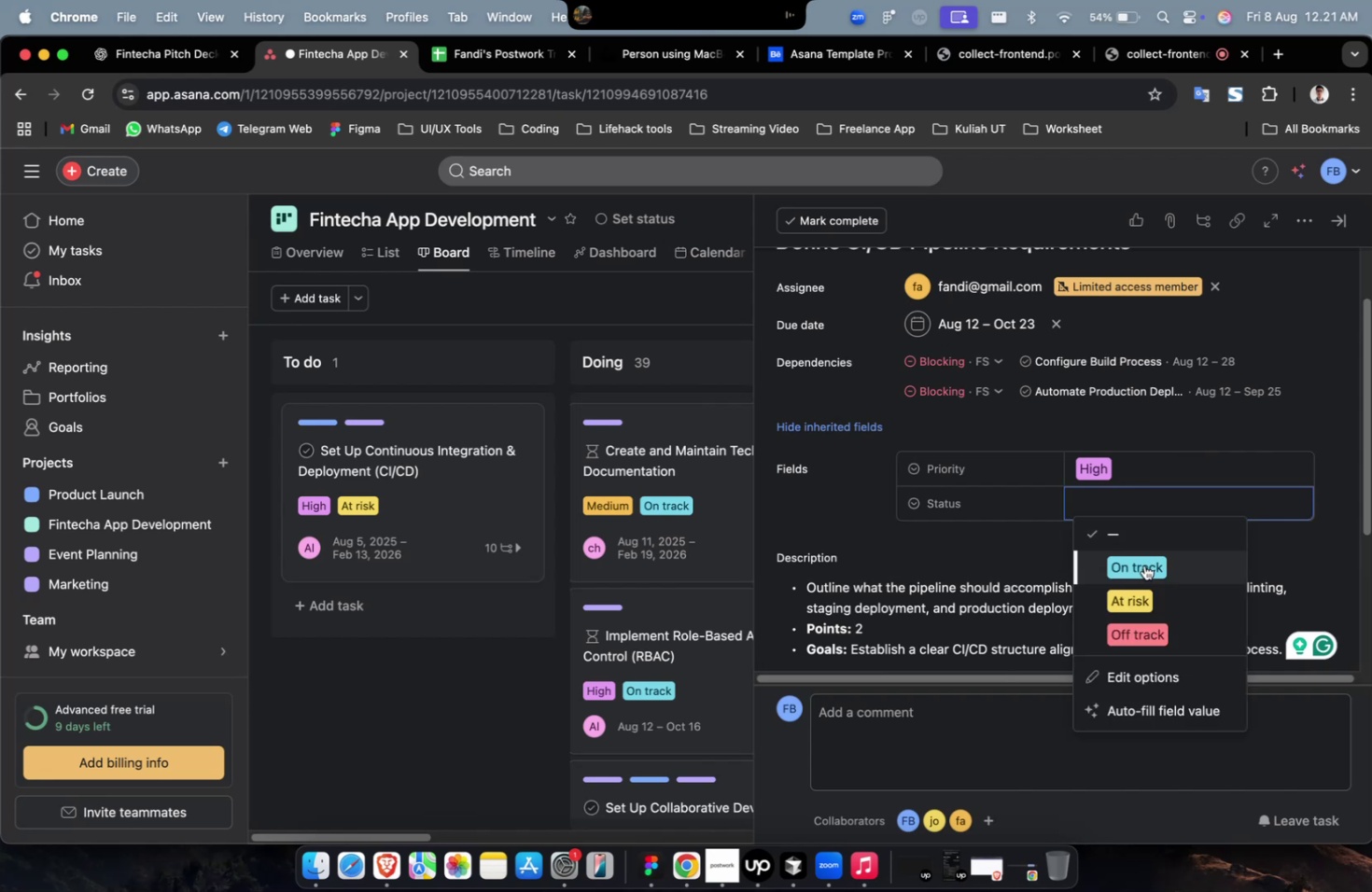 
scroll: coordinate [1143, 568], scroll_direction: down, amount: 31.0
 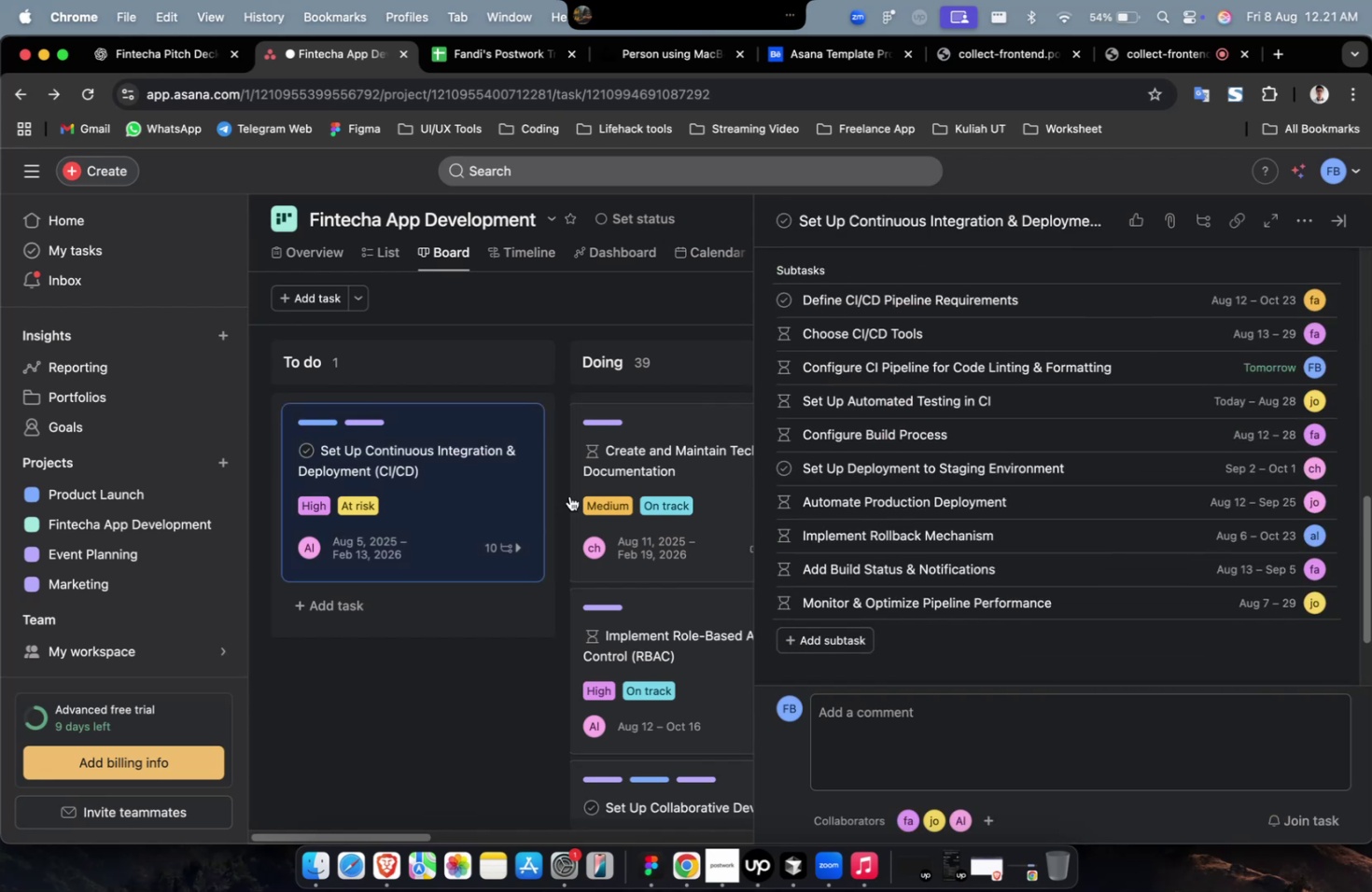 
left_click_drag(start_coordinate=[406, 476], to_coordinate=[609, 462])
 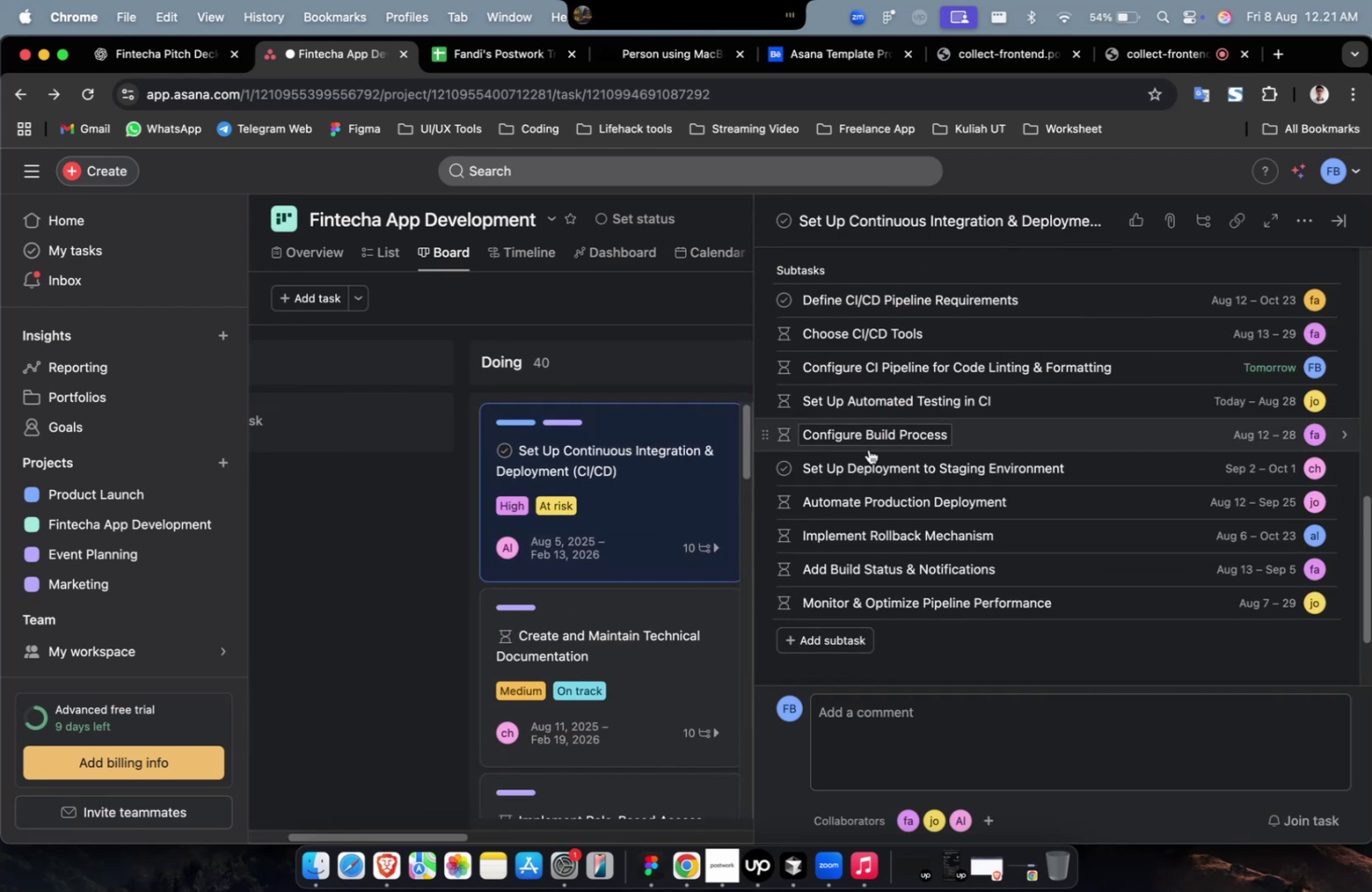 
left_click([790, 469])
 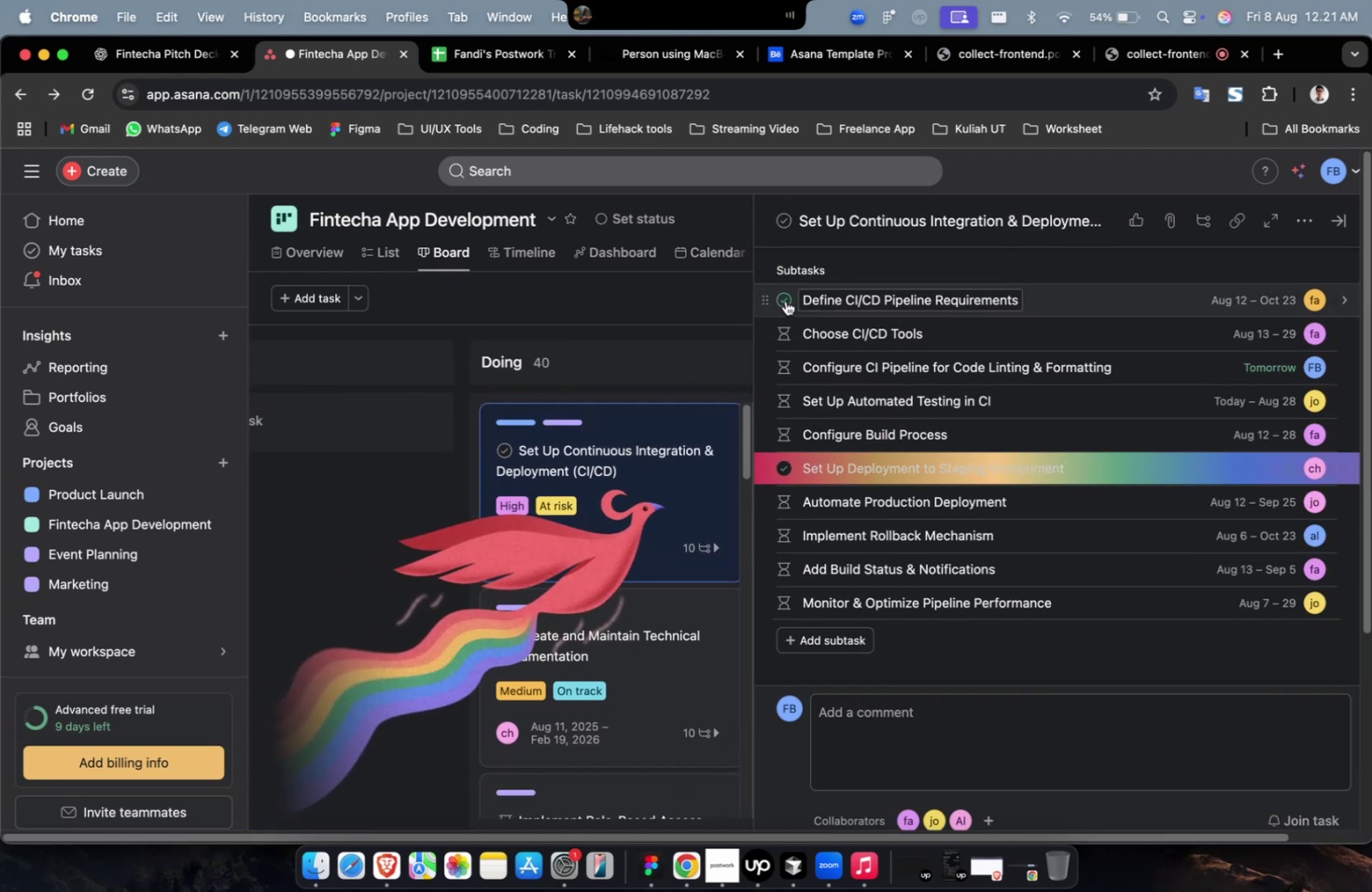 
left_click([785, 300])
 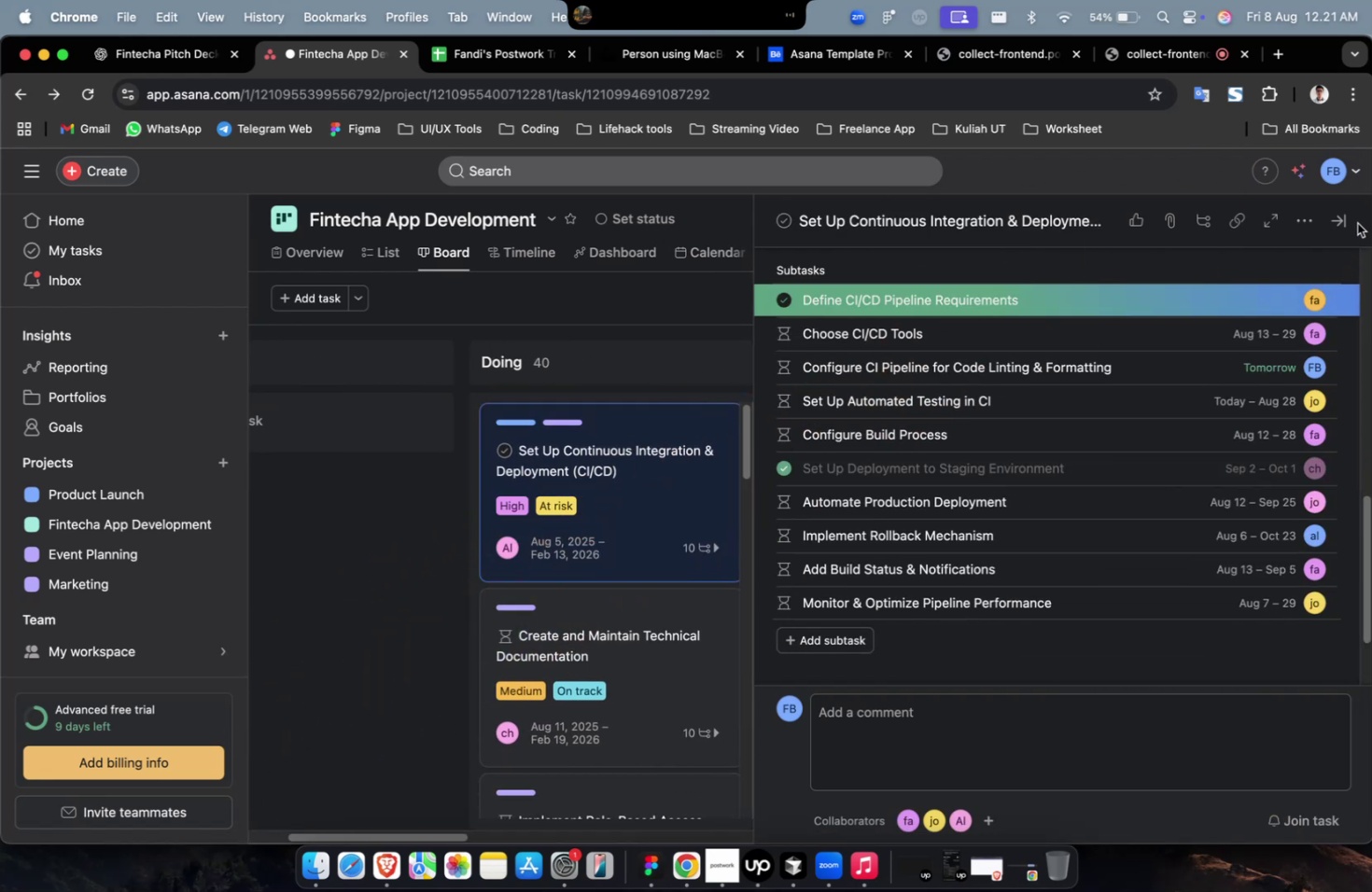 
left_click([1346, 219])
 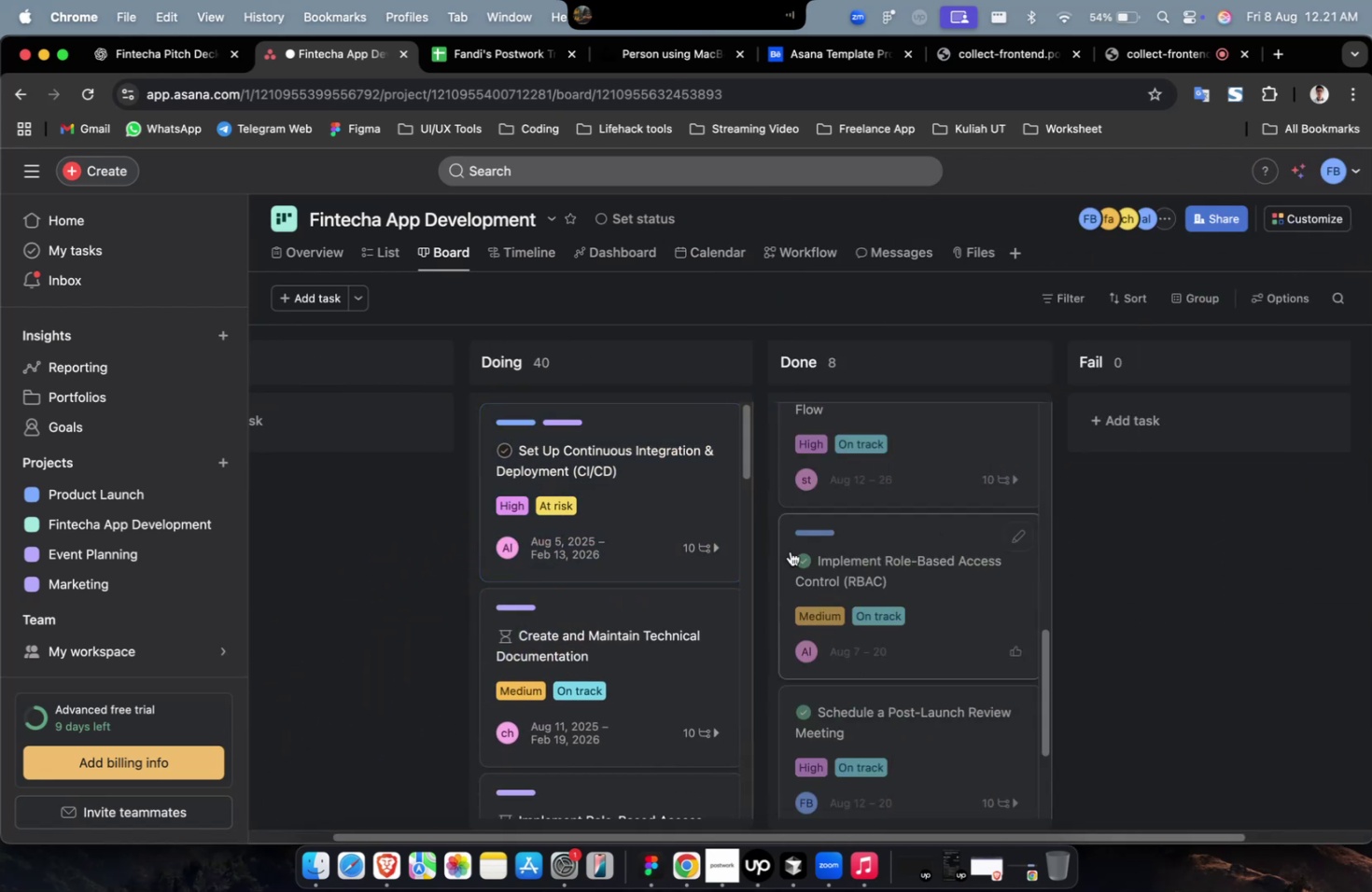 
hold_key(key=ShiftLeft, duration=0.51)
scroll: coordinate [758, 647], scroll_direction: down, amount: 266.0
 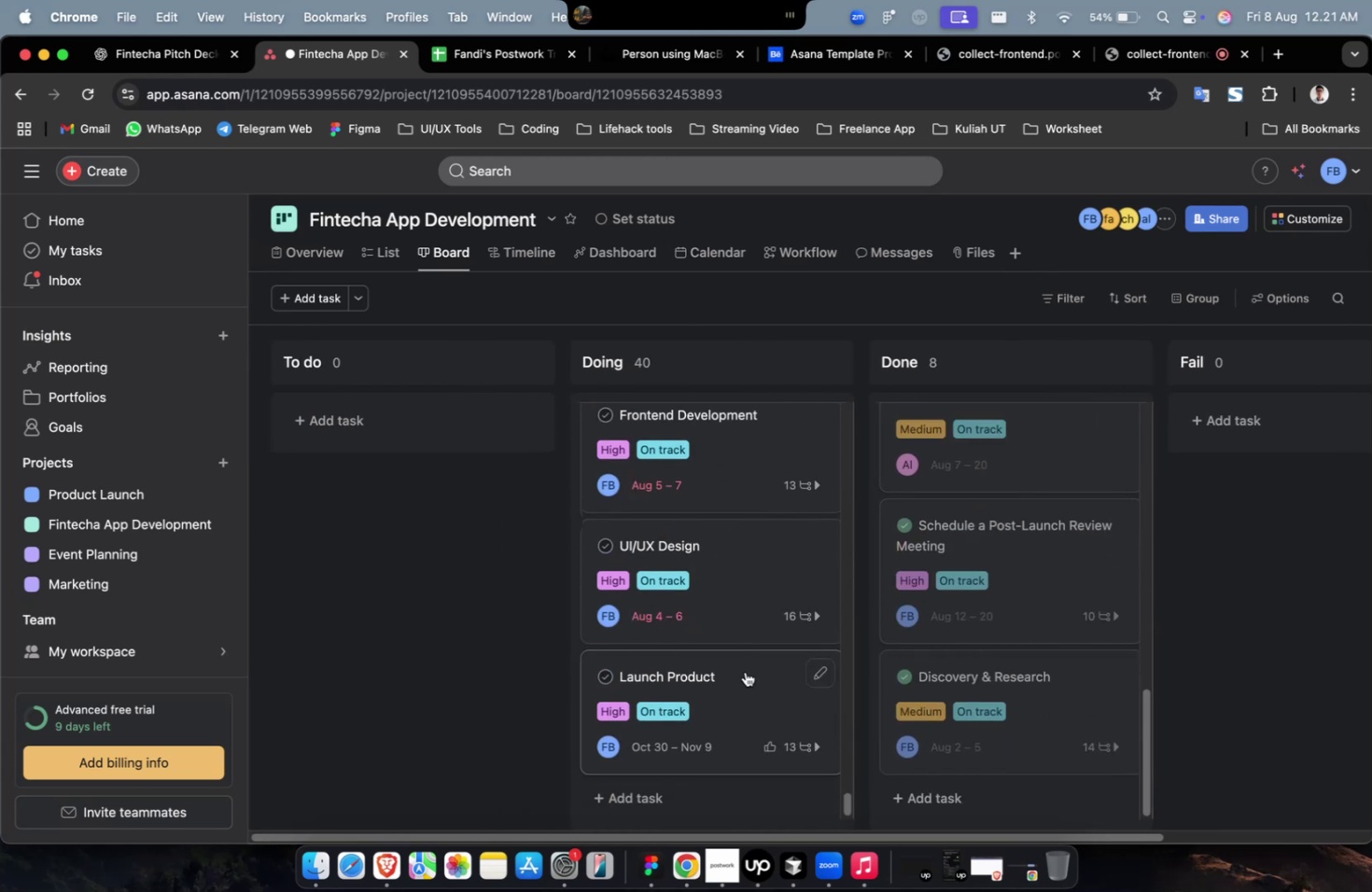 
scroll: coordinate [938, 655], scroll_direction: up, amount: 26.0
 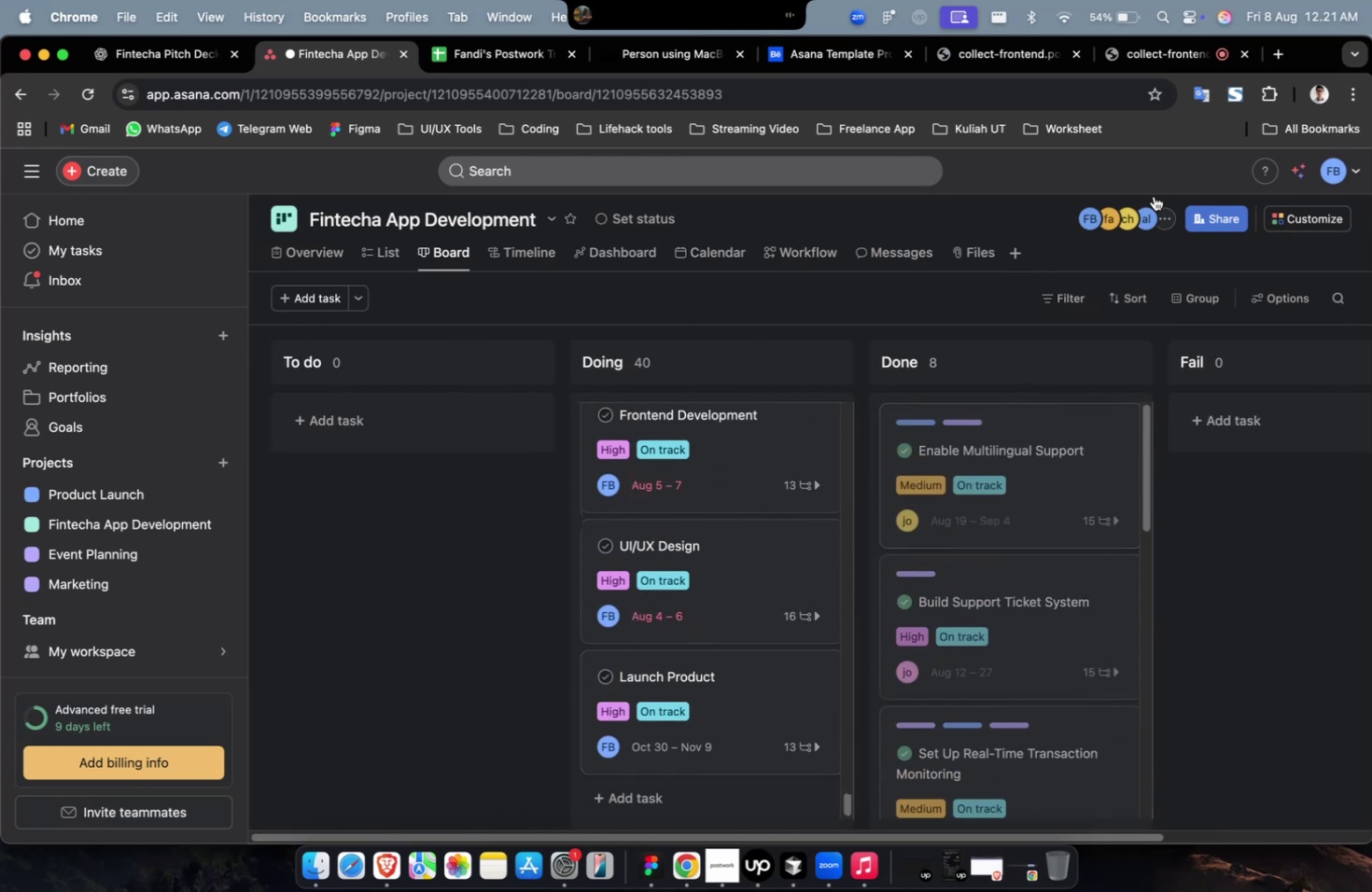 
left_click([1164, 52])
 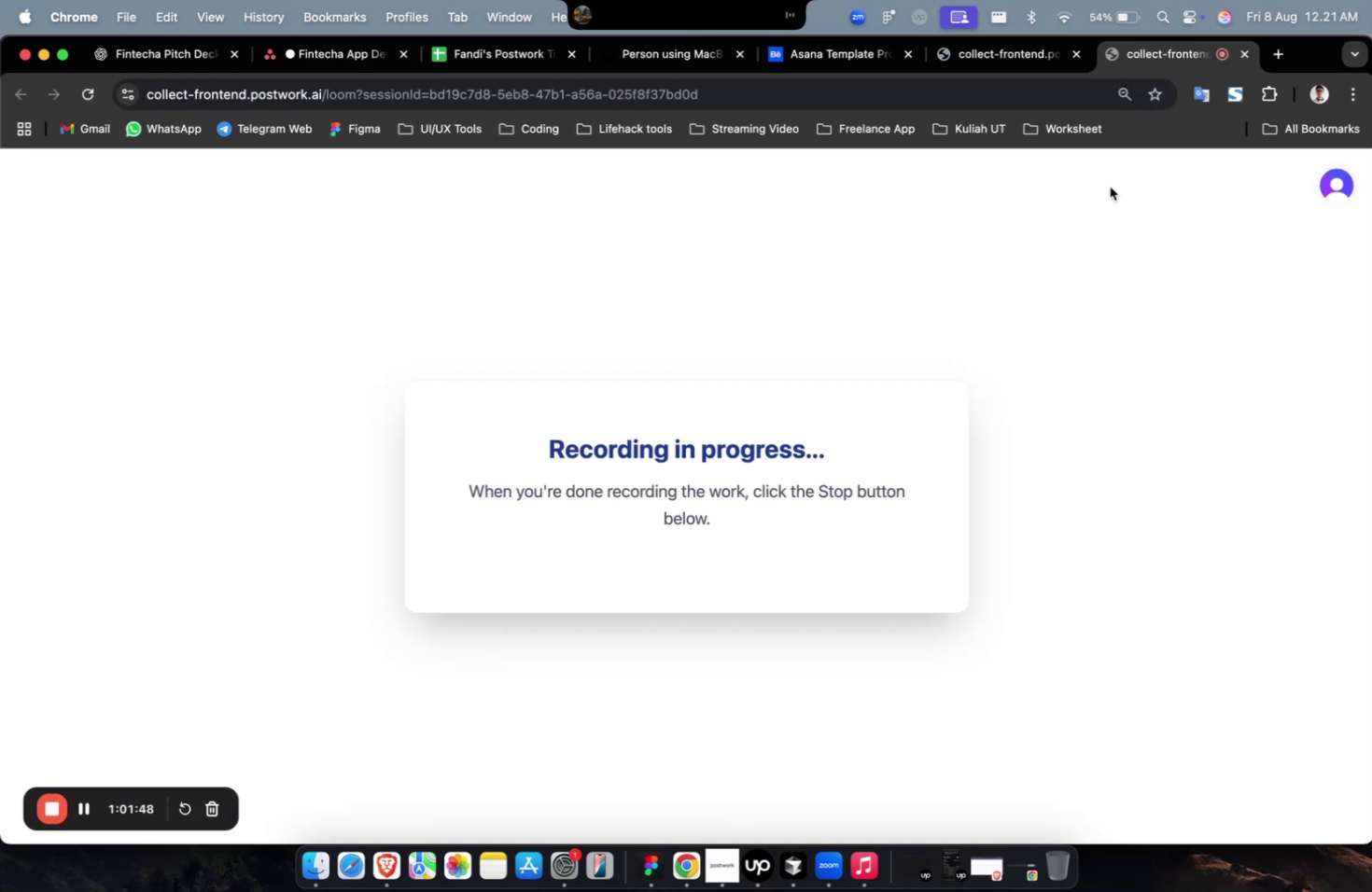 
left_click([343, 57])
 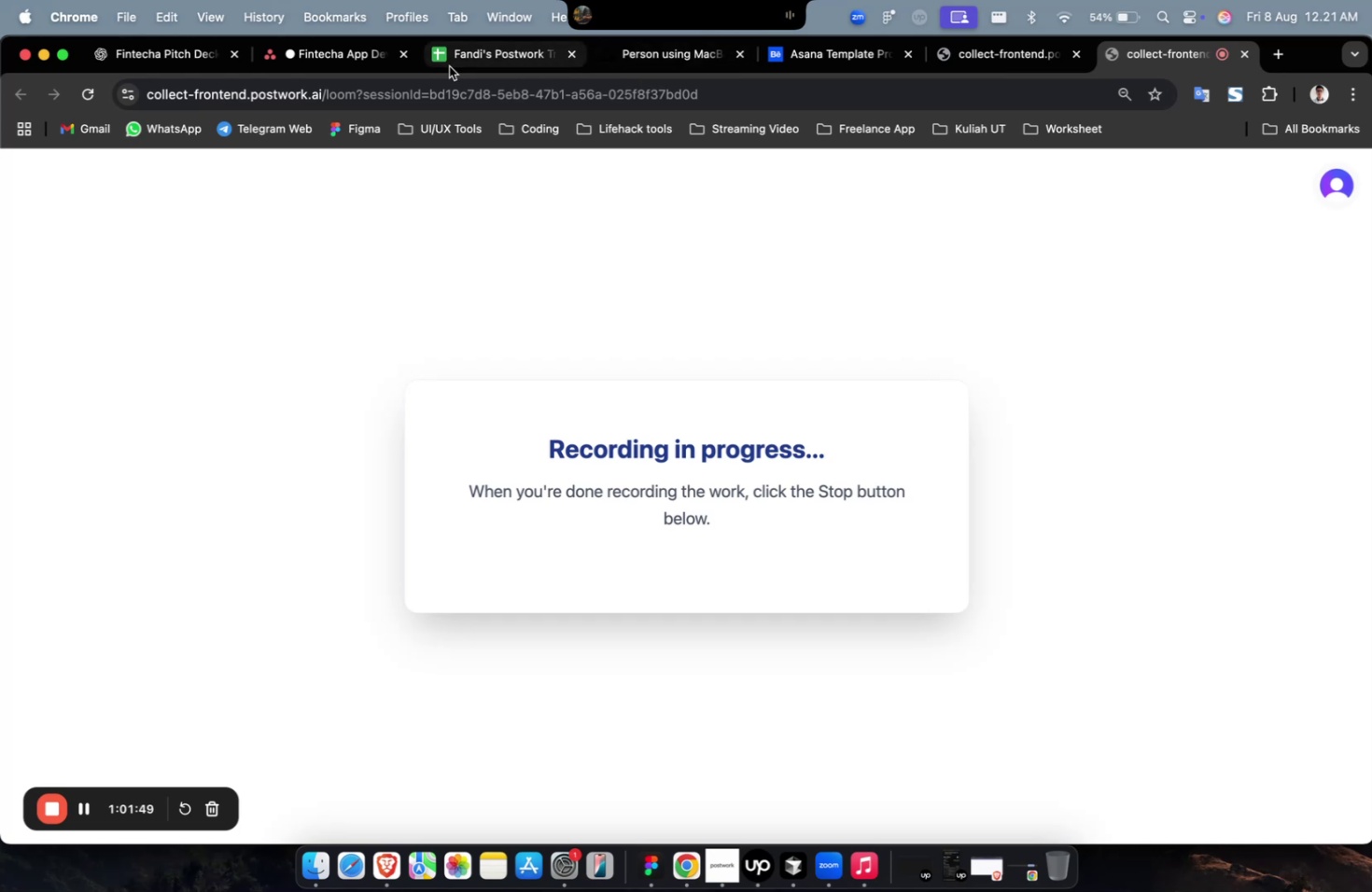 
left_click([389, 265])
 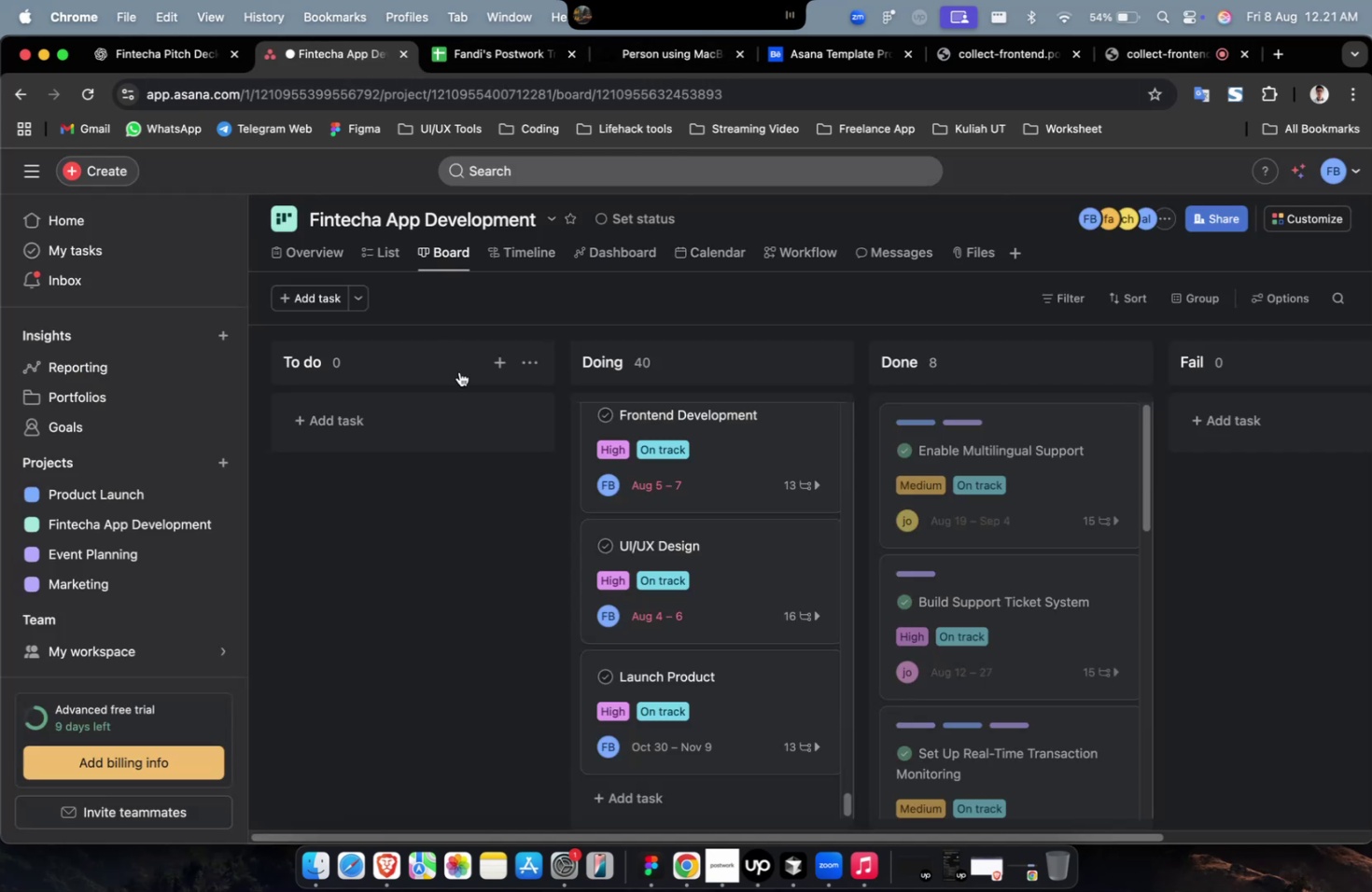 
double_click([392, 259])
 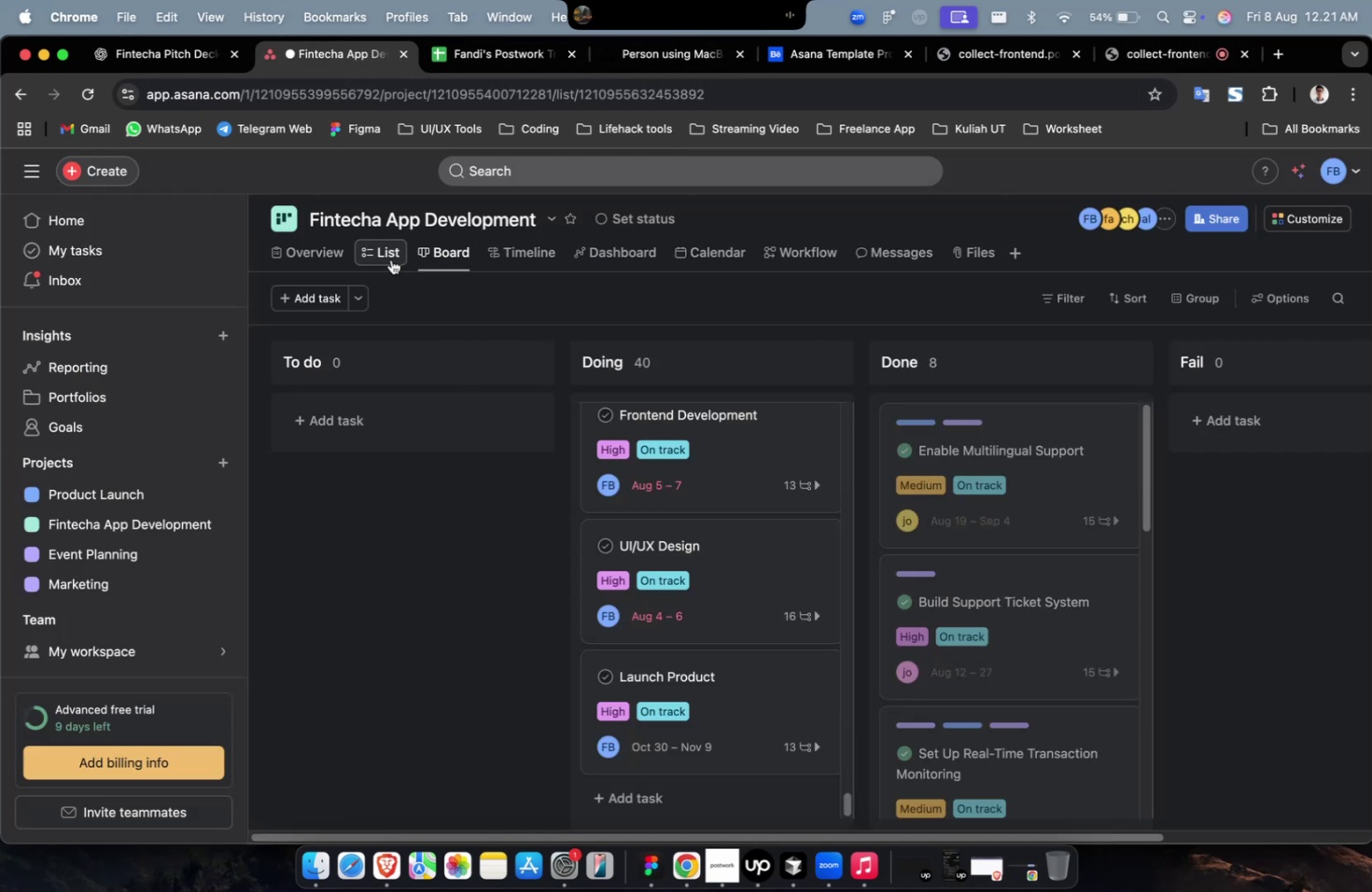 